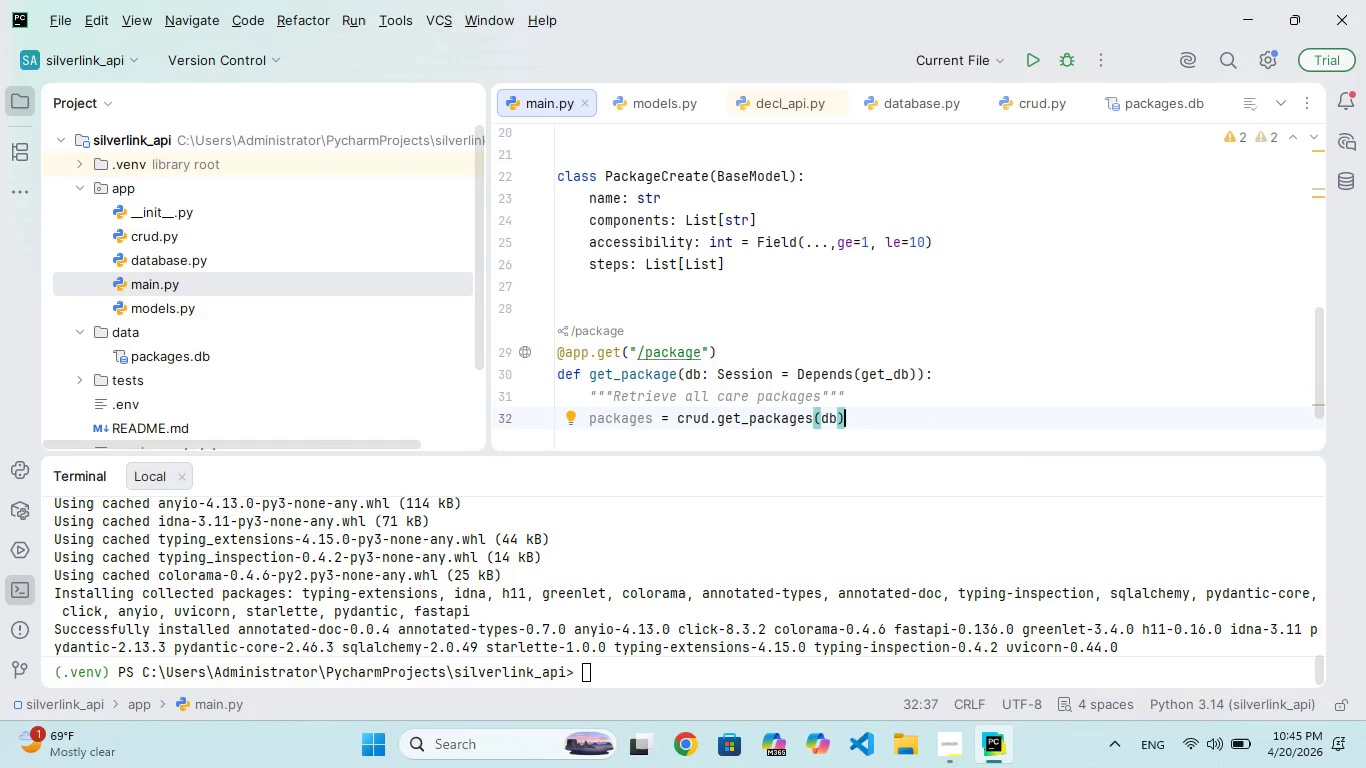 
key(Enter)
 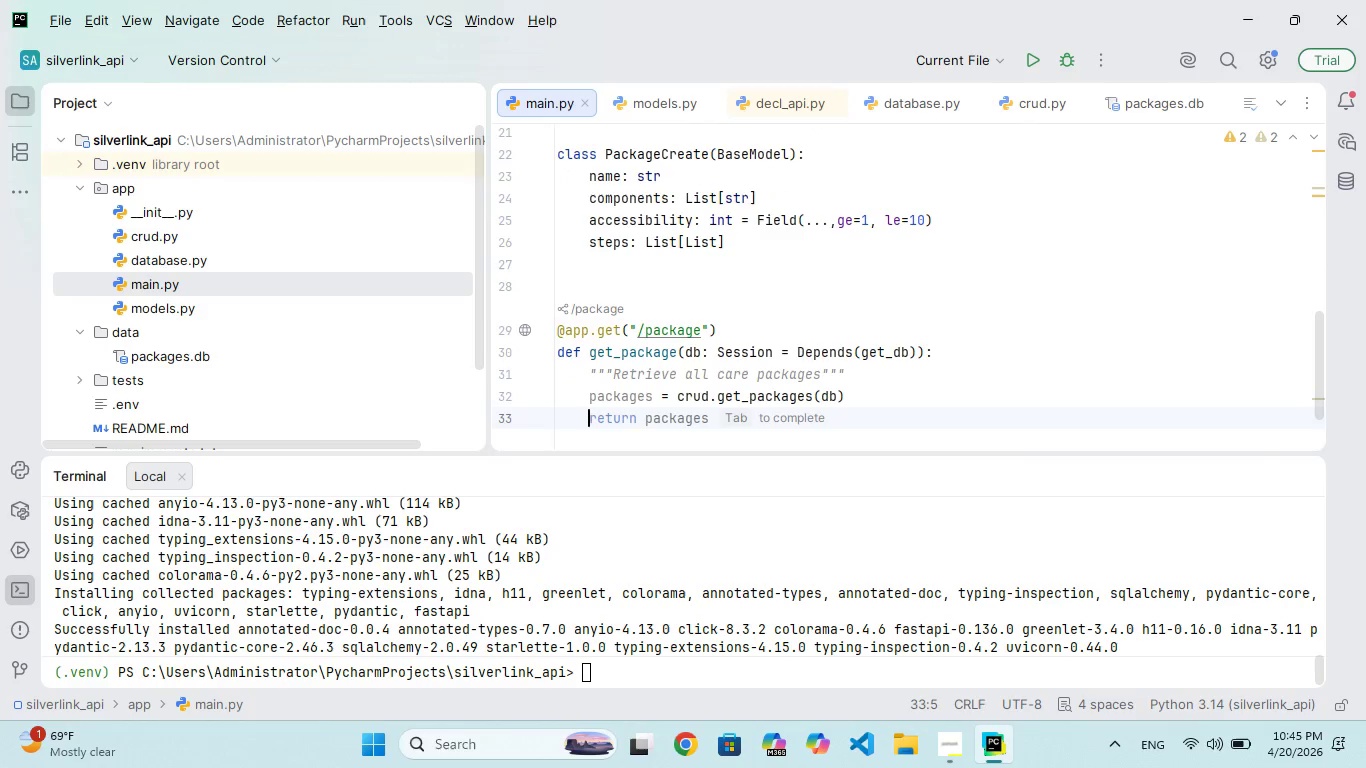 
key(Enter)
 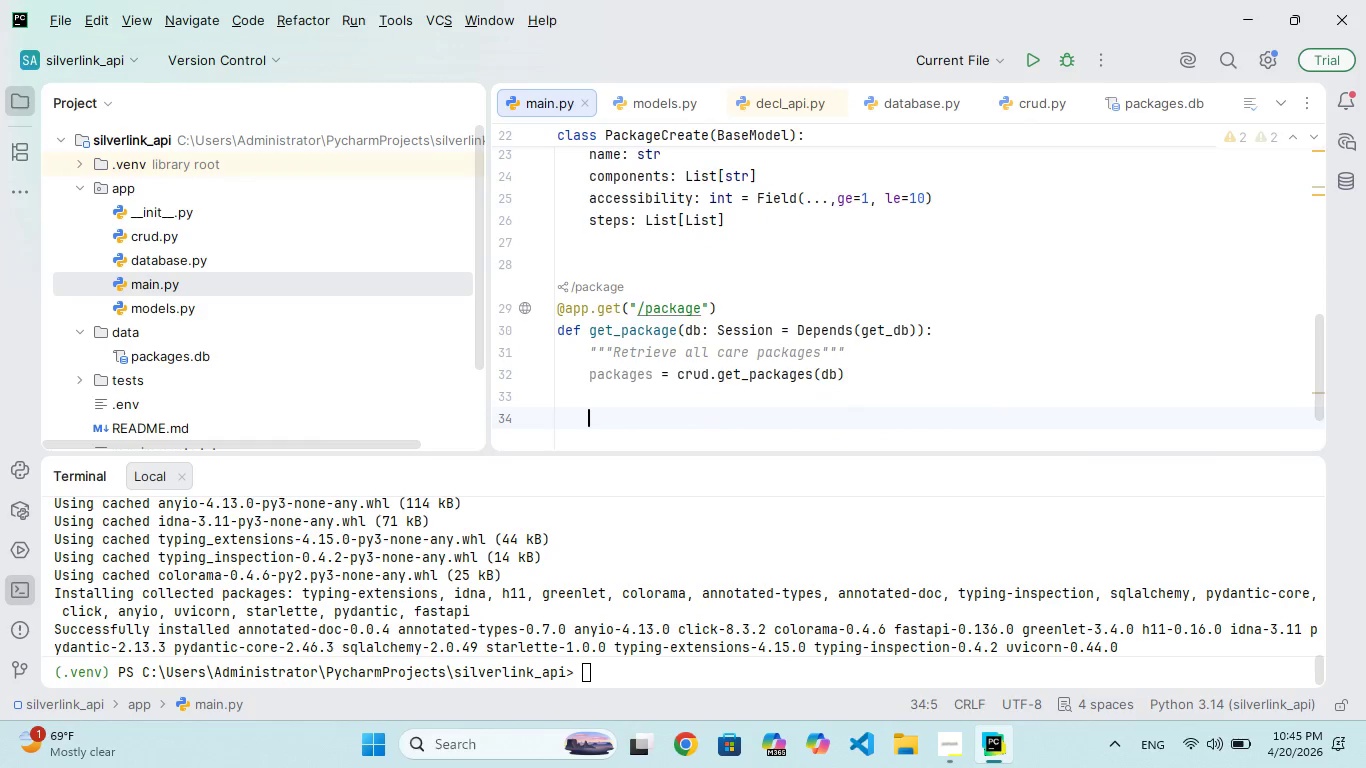 
type(rtur [)
 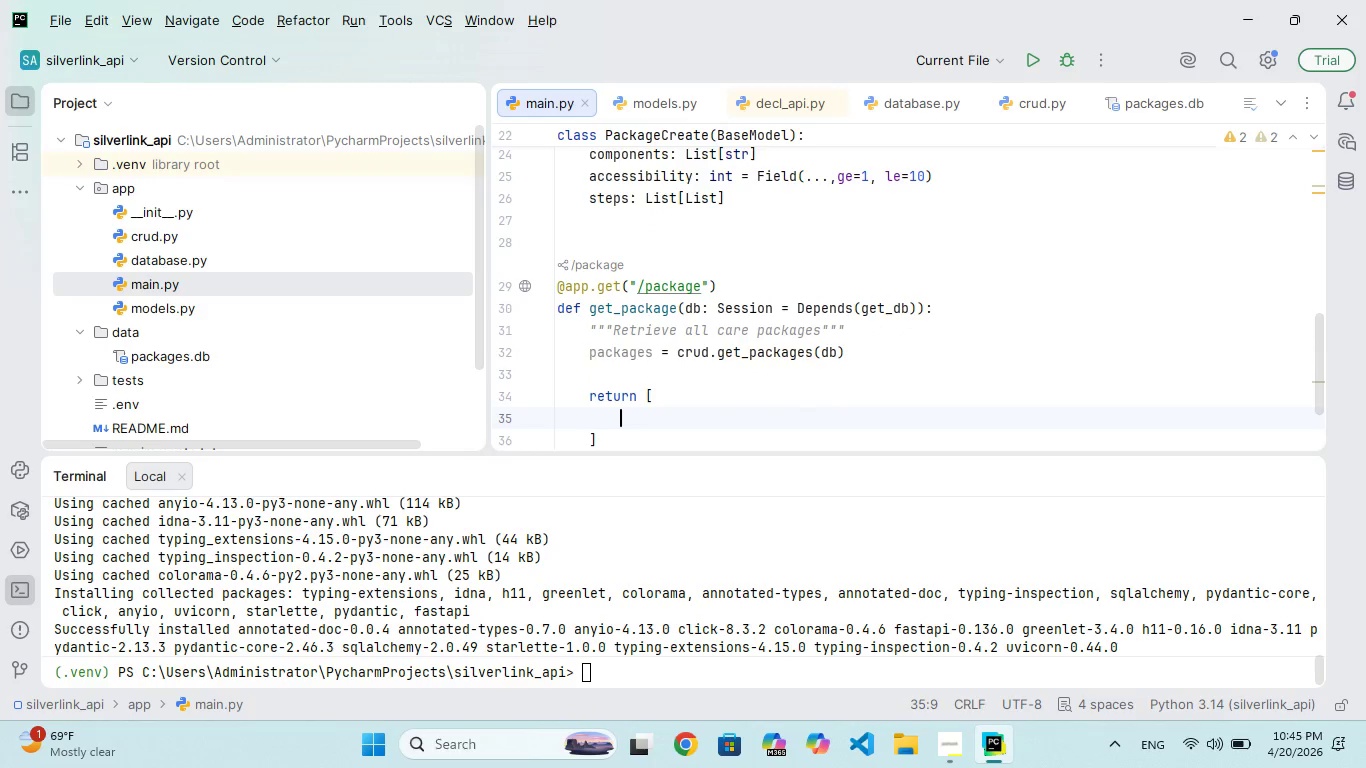 
hold_key(key=E, duration=0.33)
 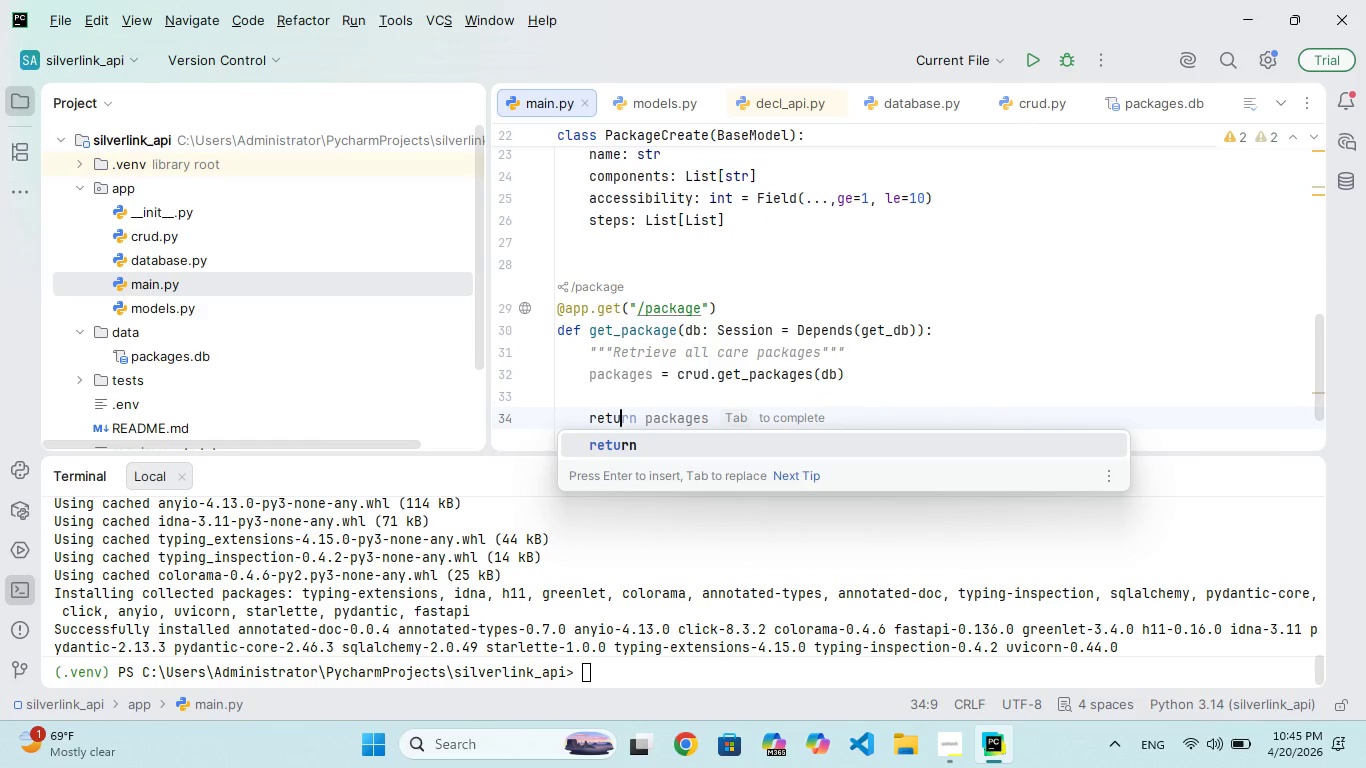 
hold_key(key=N, duration=0.33)
 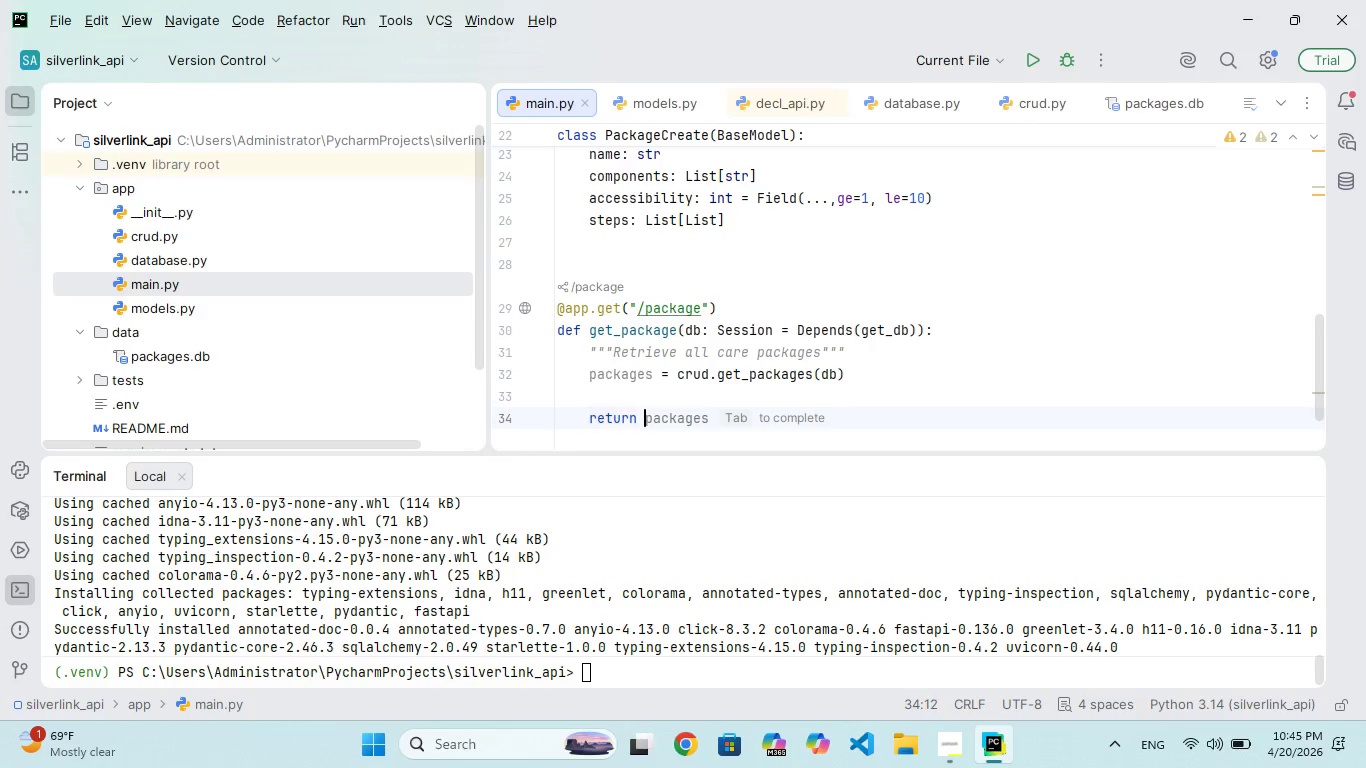 
key(Enter)
 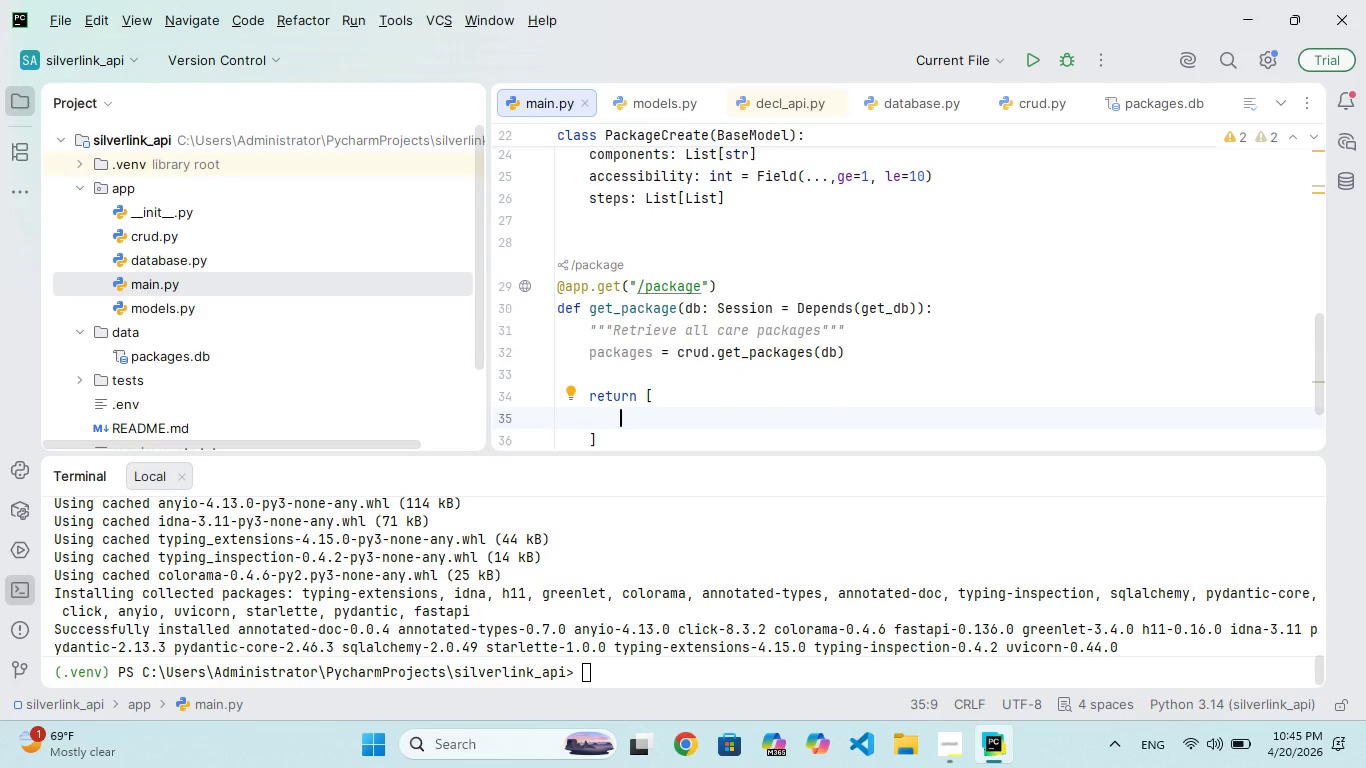 
key(Shift+BracketLeft)
 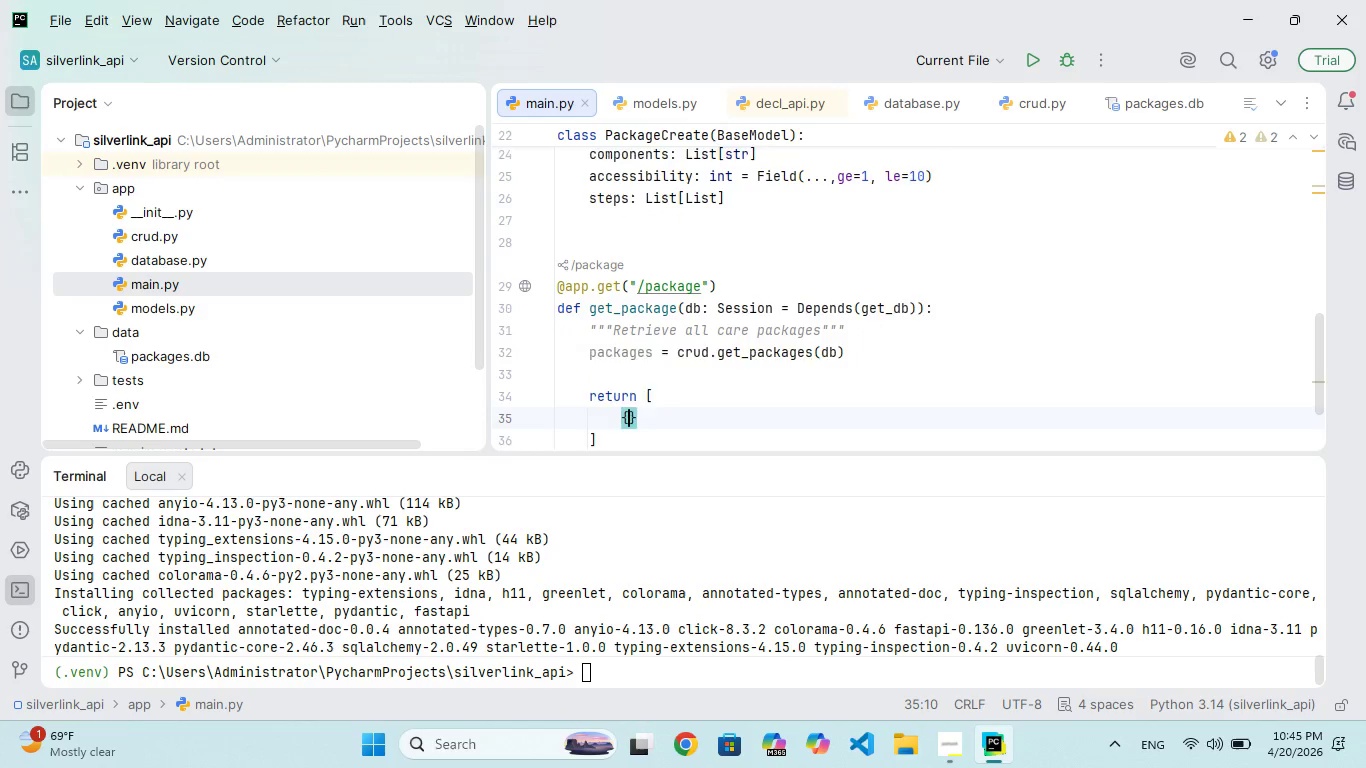 
key(Enter)
 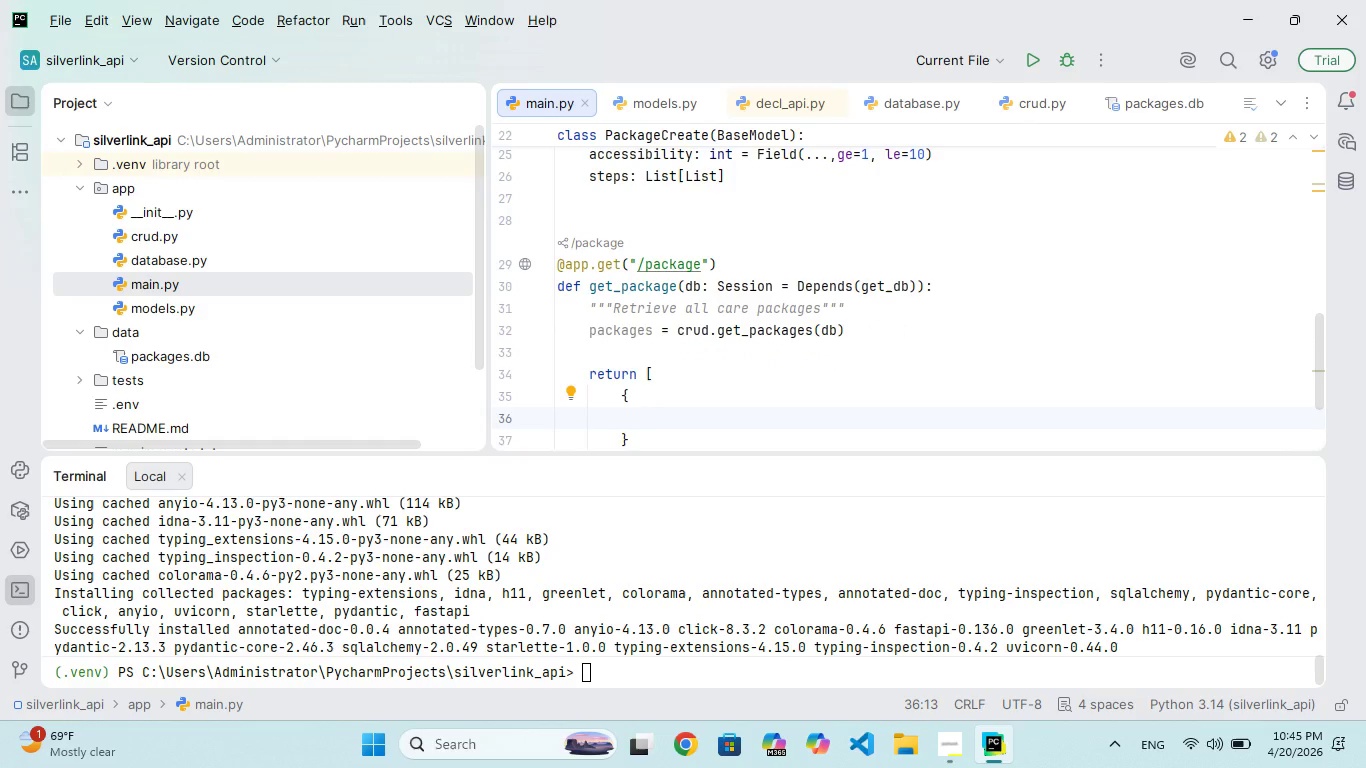 
type("id)
 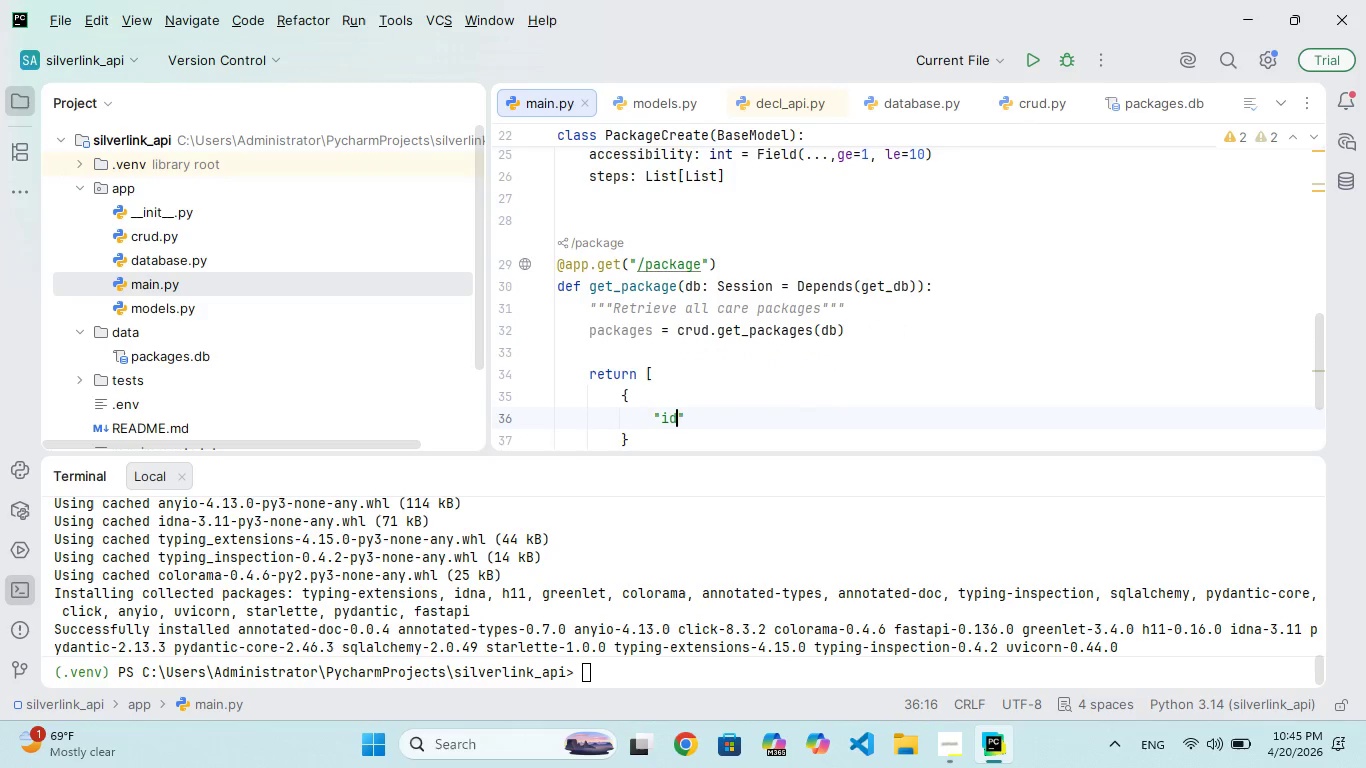 
key(ArrowRight)
 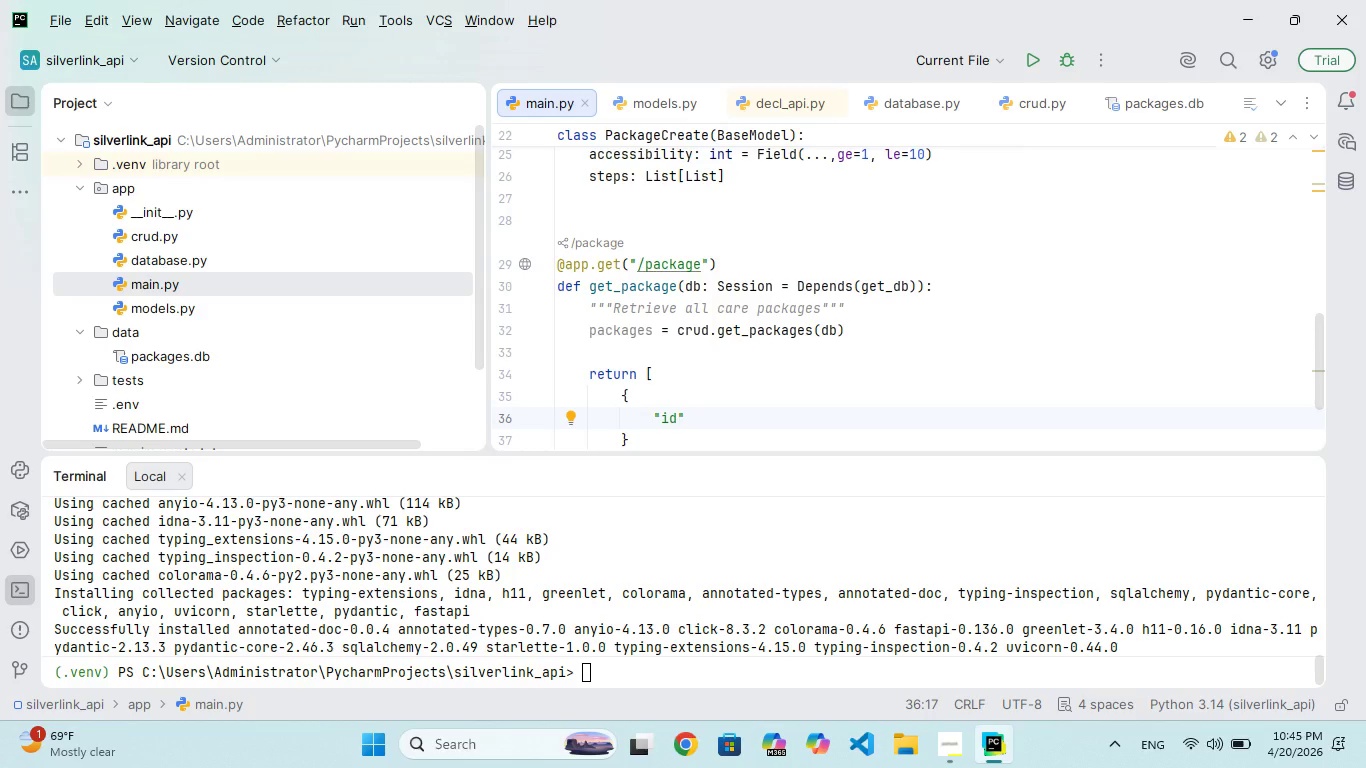 
type(: p.id,)
 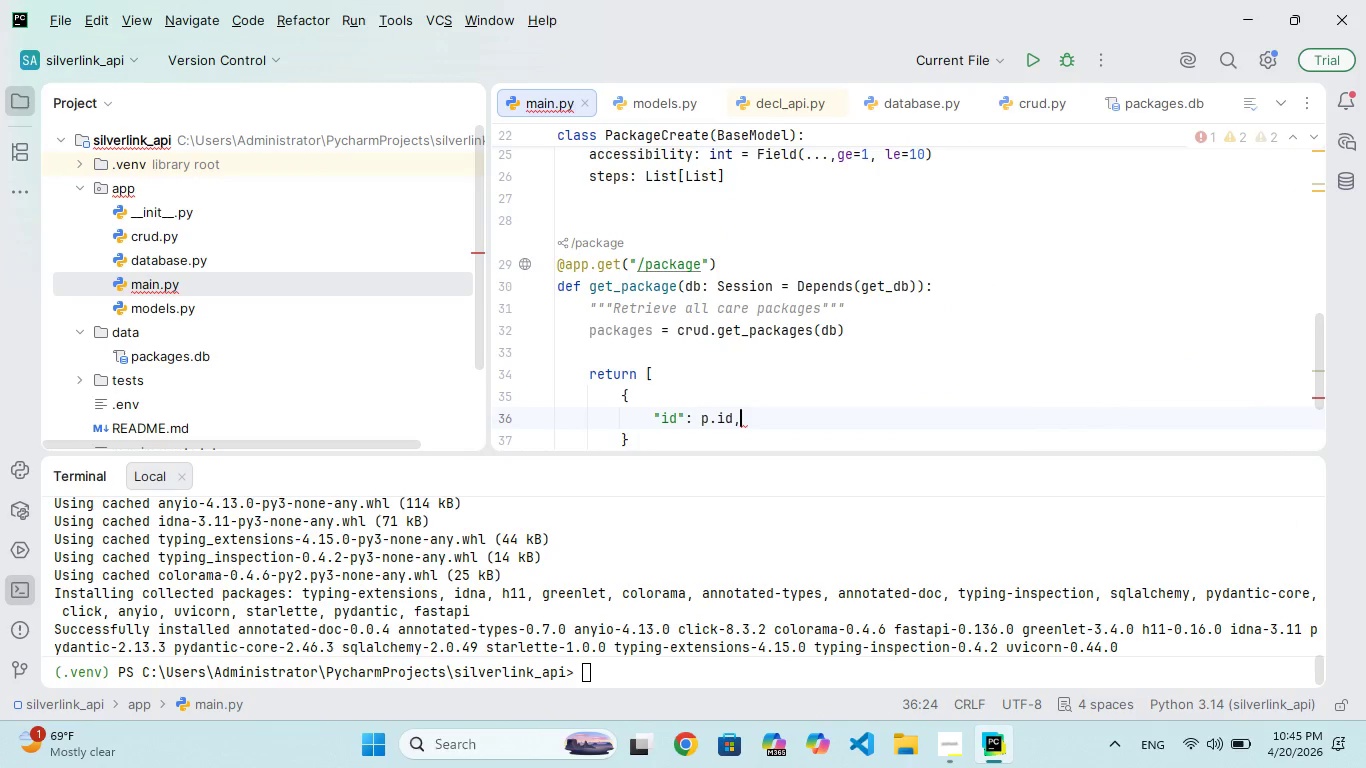 
key(Enter)
 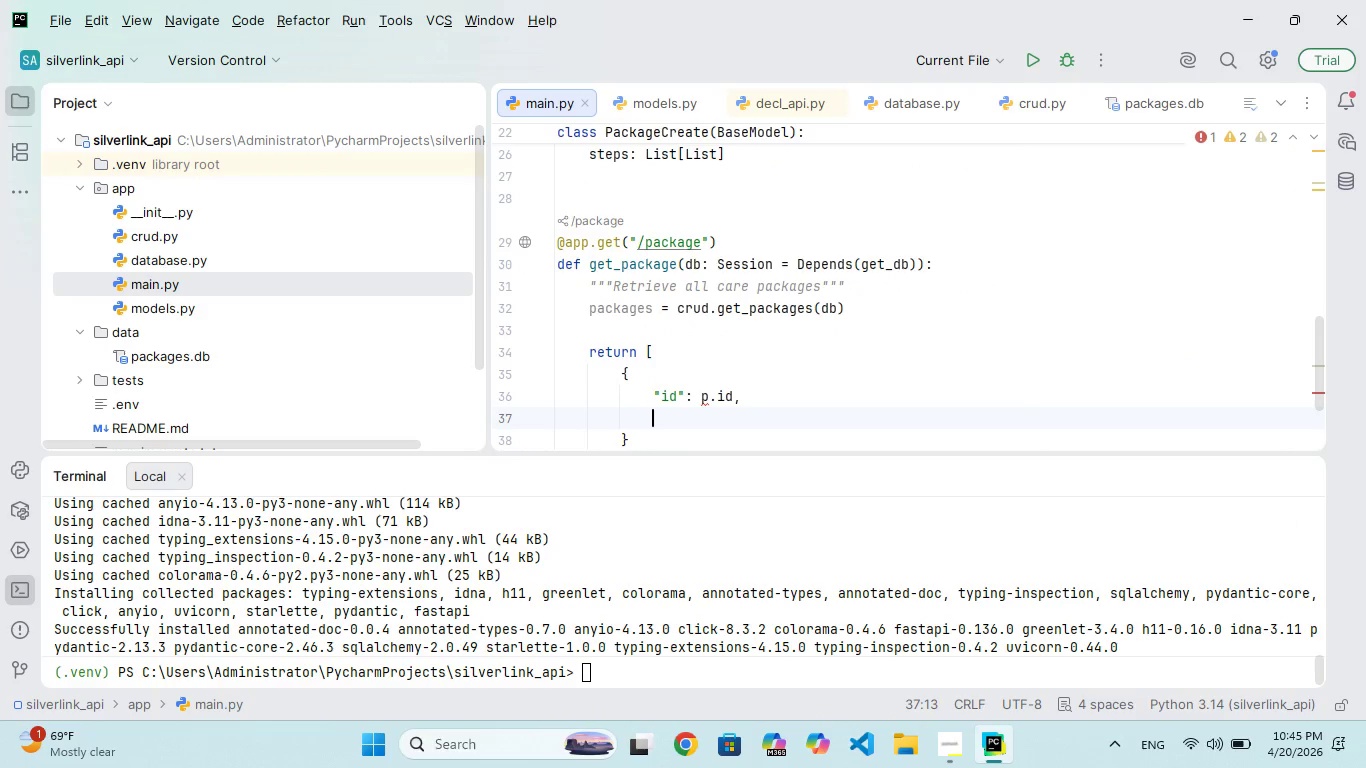 
type("ne)
 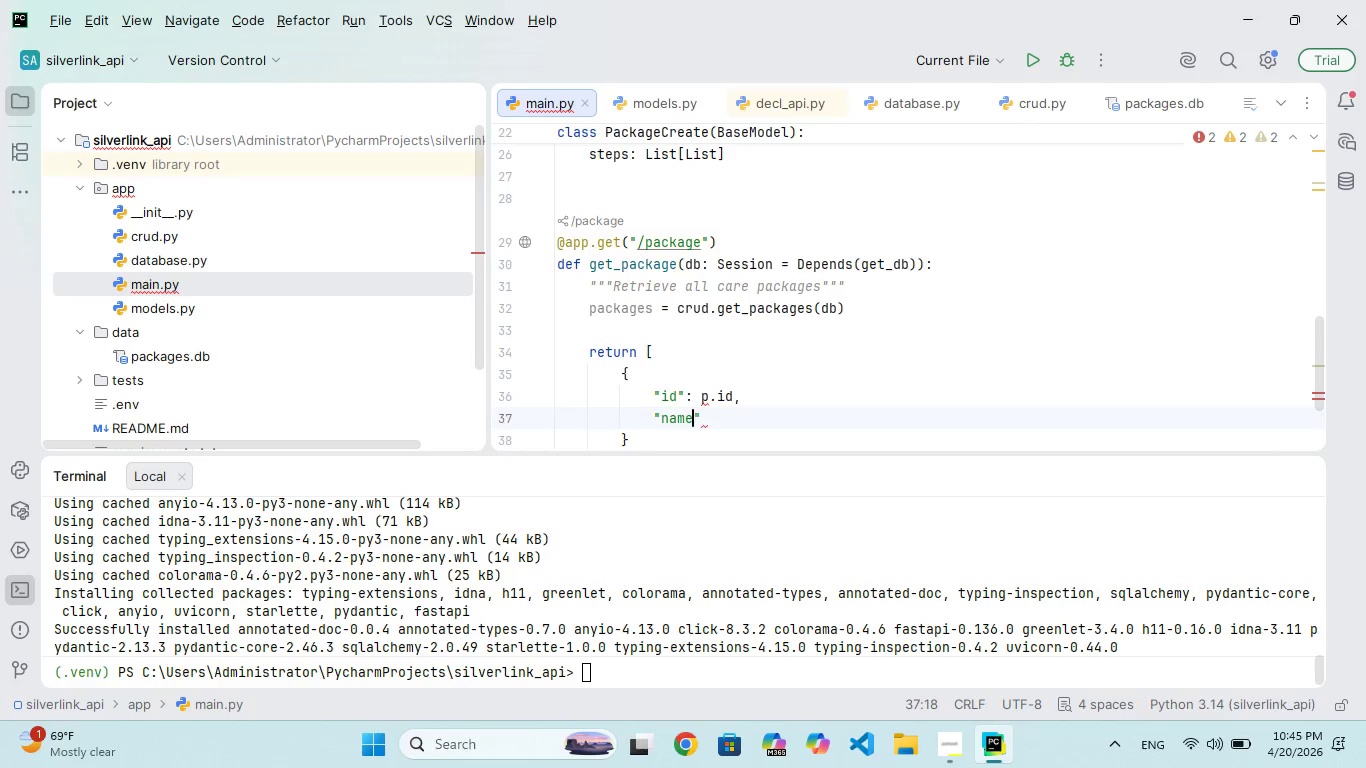 
hold_key(key=A, duration=0.47)
 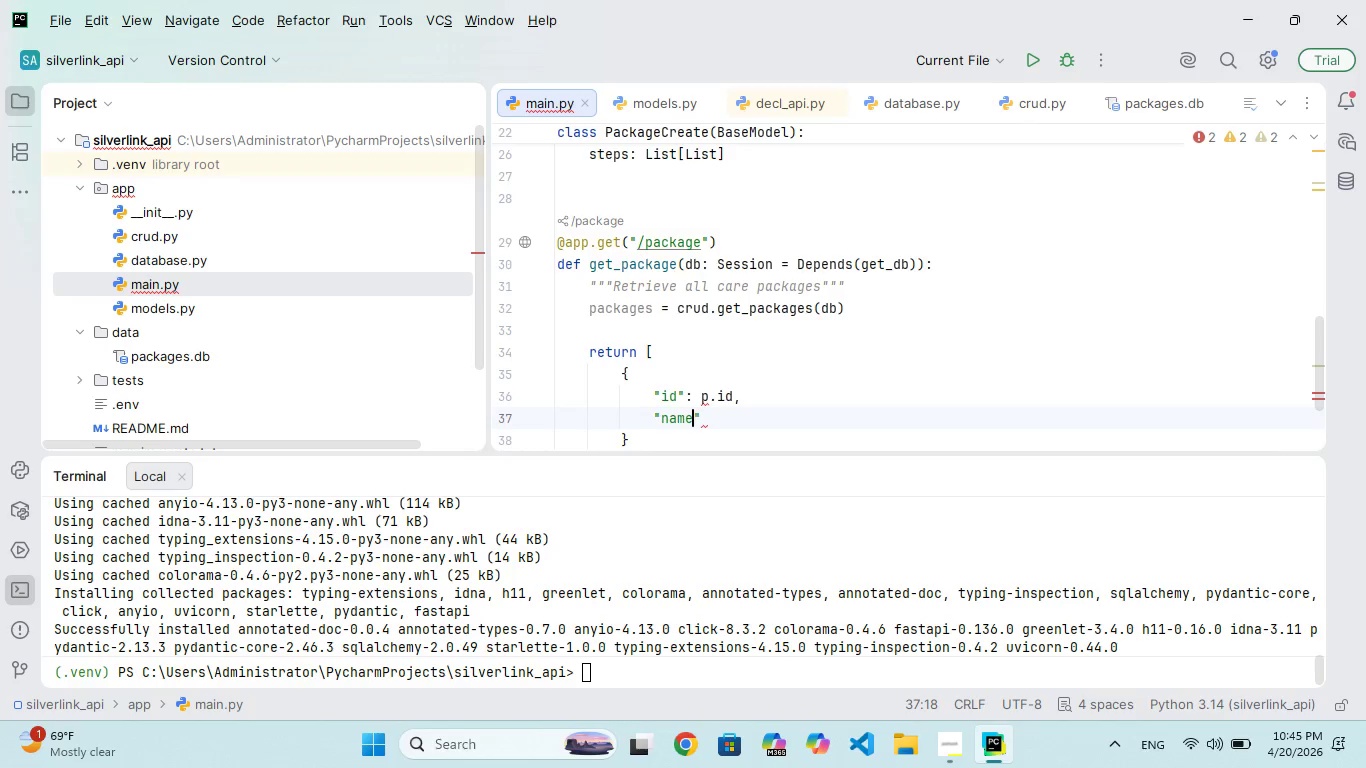 
hold_key(key=M, duration=0.31)
 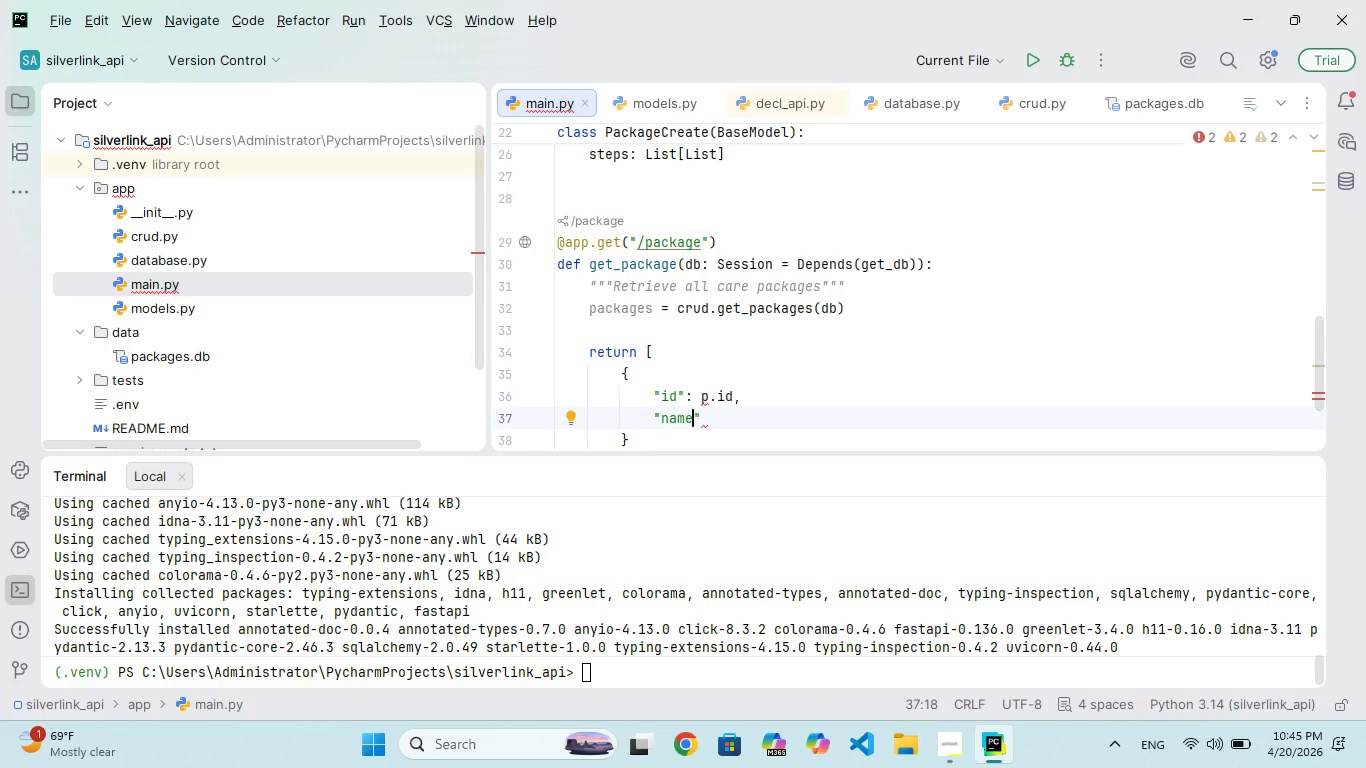 
key(ArrowRight)
 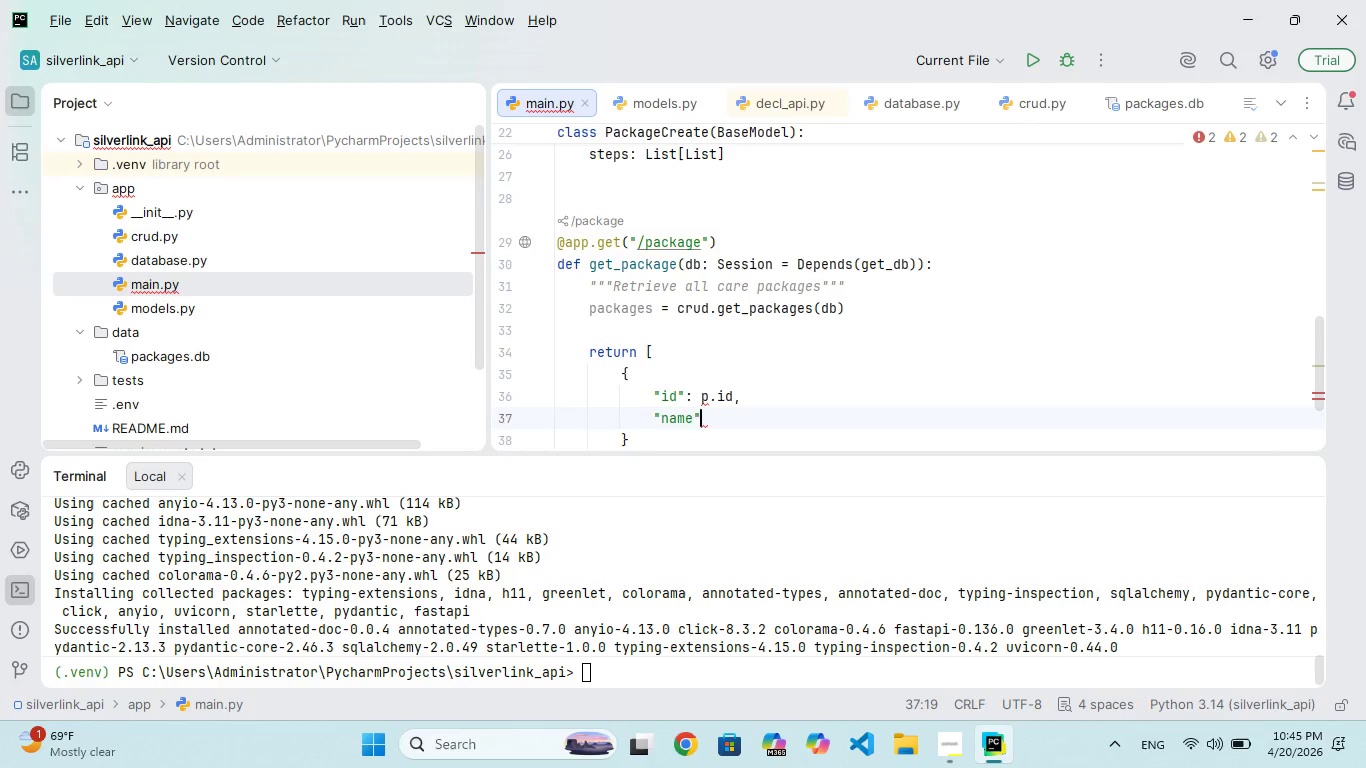 
type(: p.me,)
 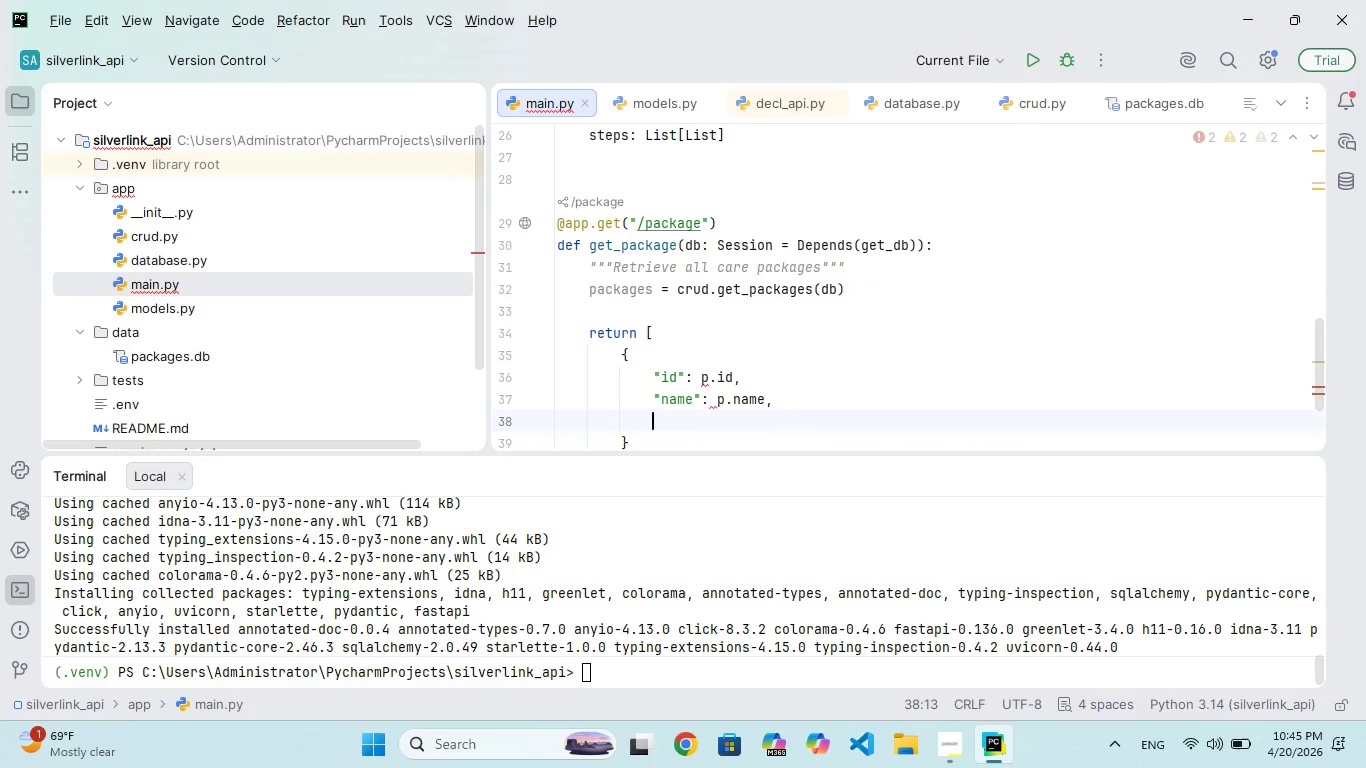 
hold_key(key=N, duration=0.33)
 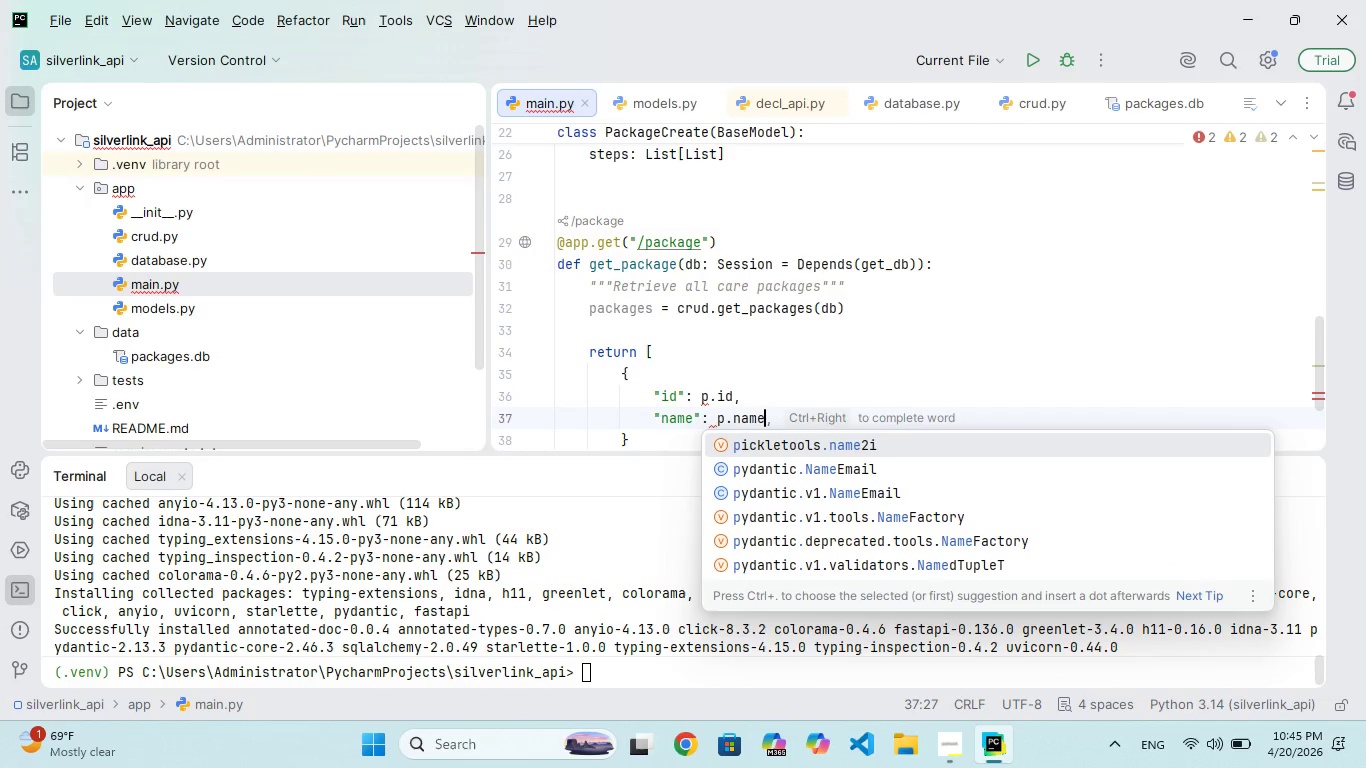 
hold_key(key=A, duration=0.39)
 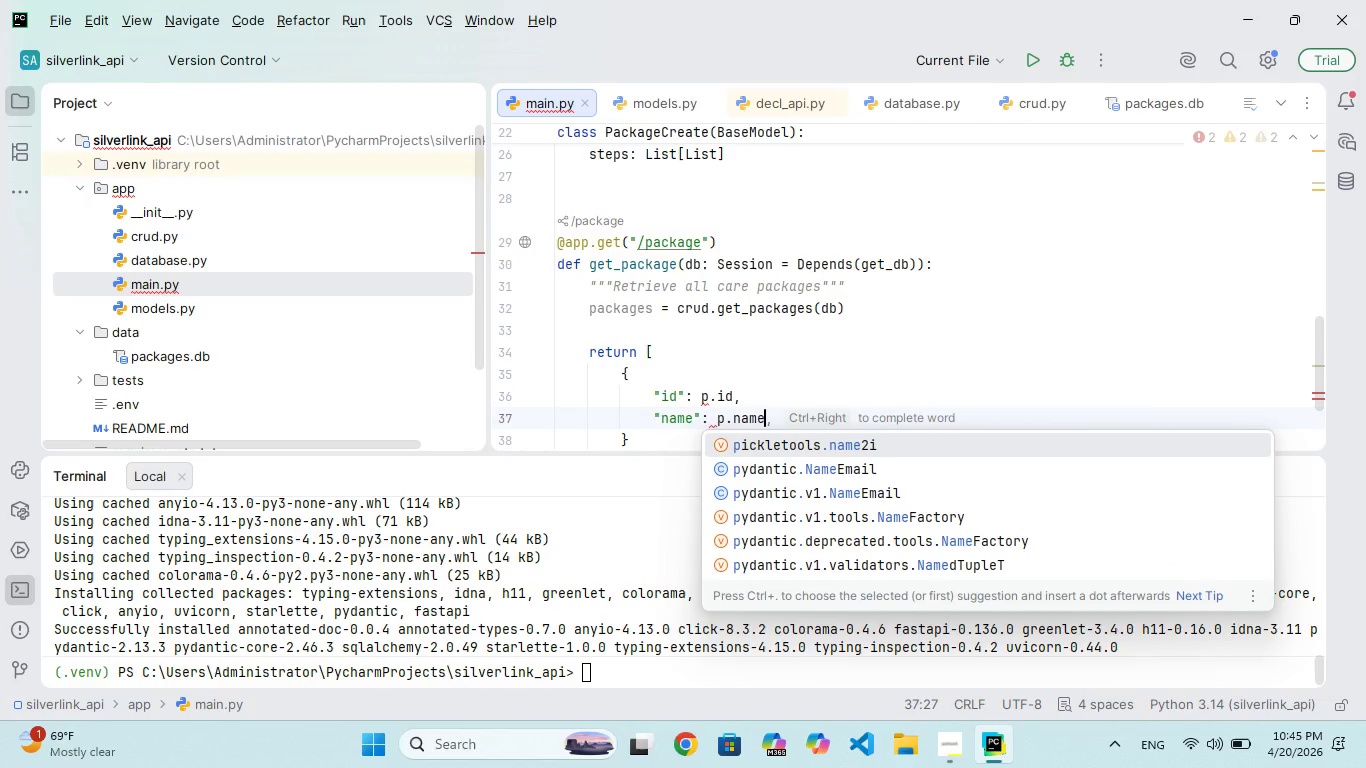 
key(Enter)
 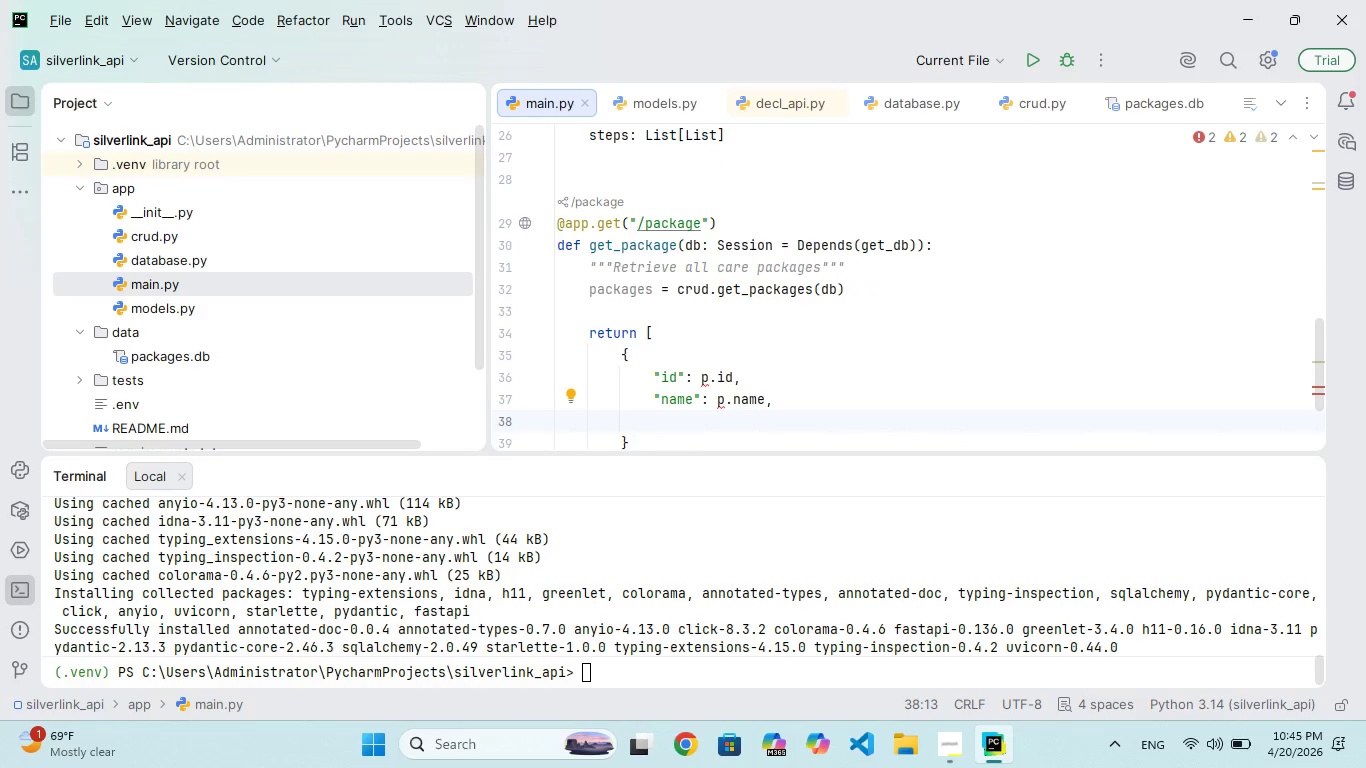 
wait(12.89)
 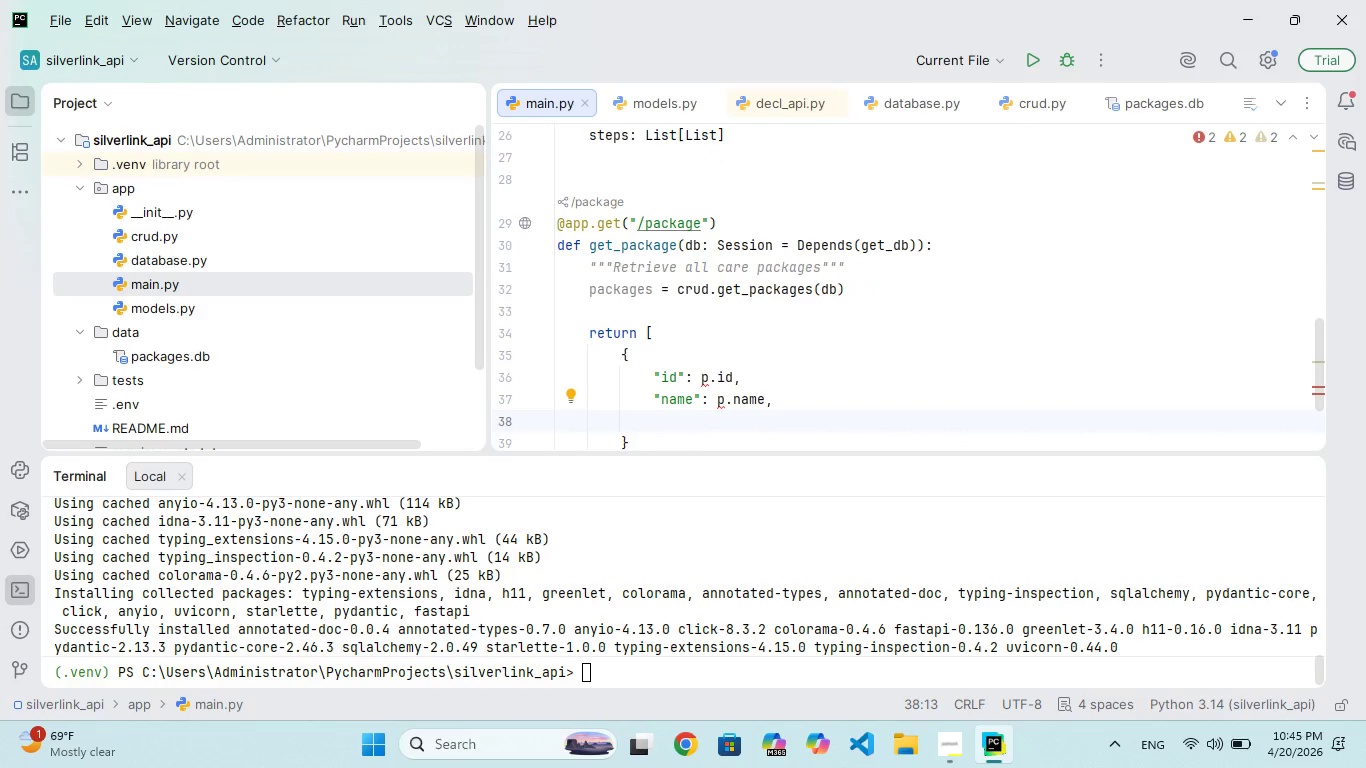 
type("component)
 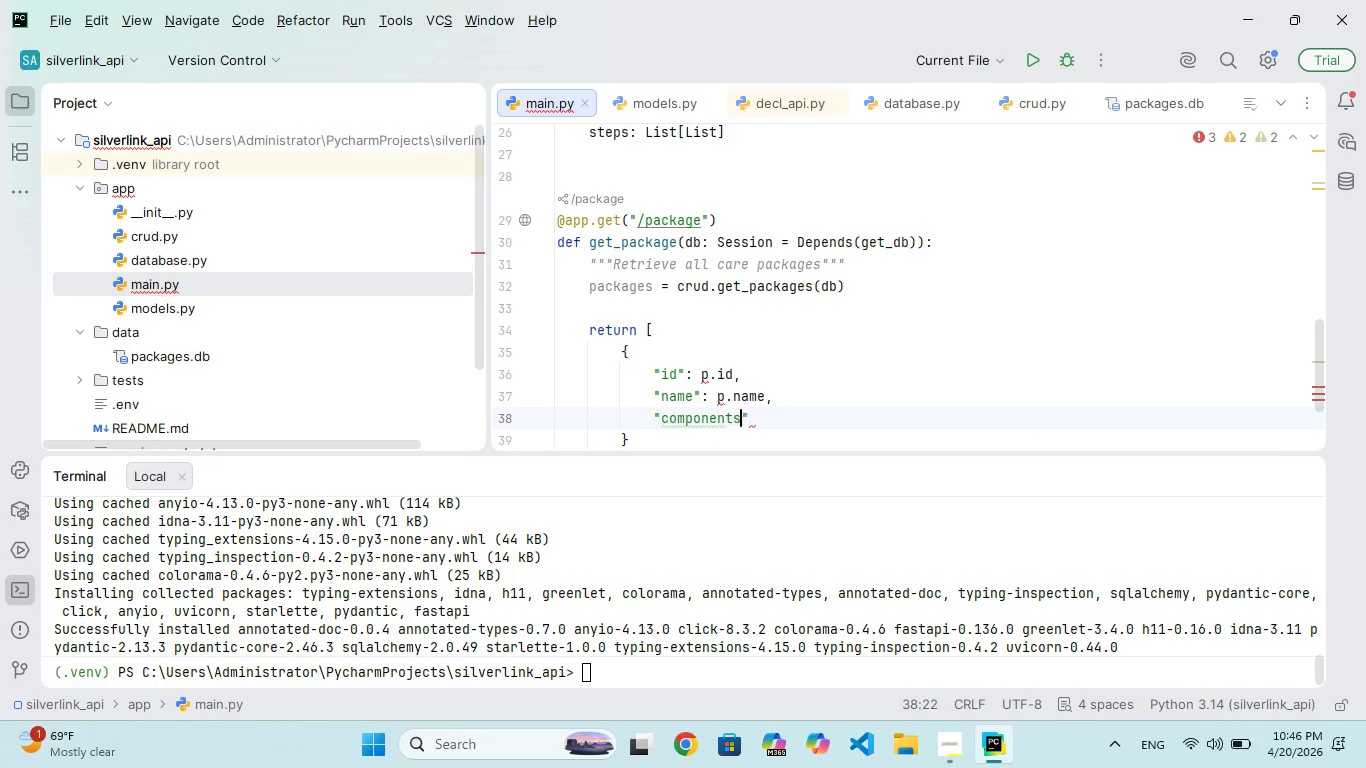 
hold_key(key=S, duration=0.33)
 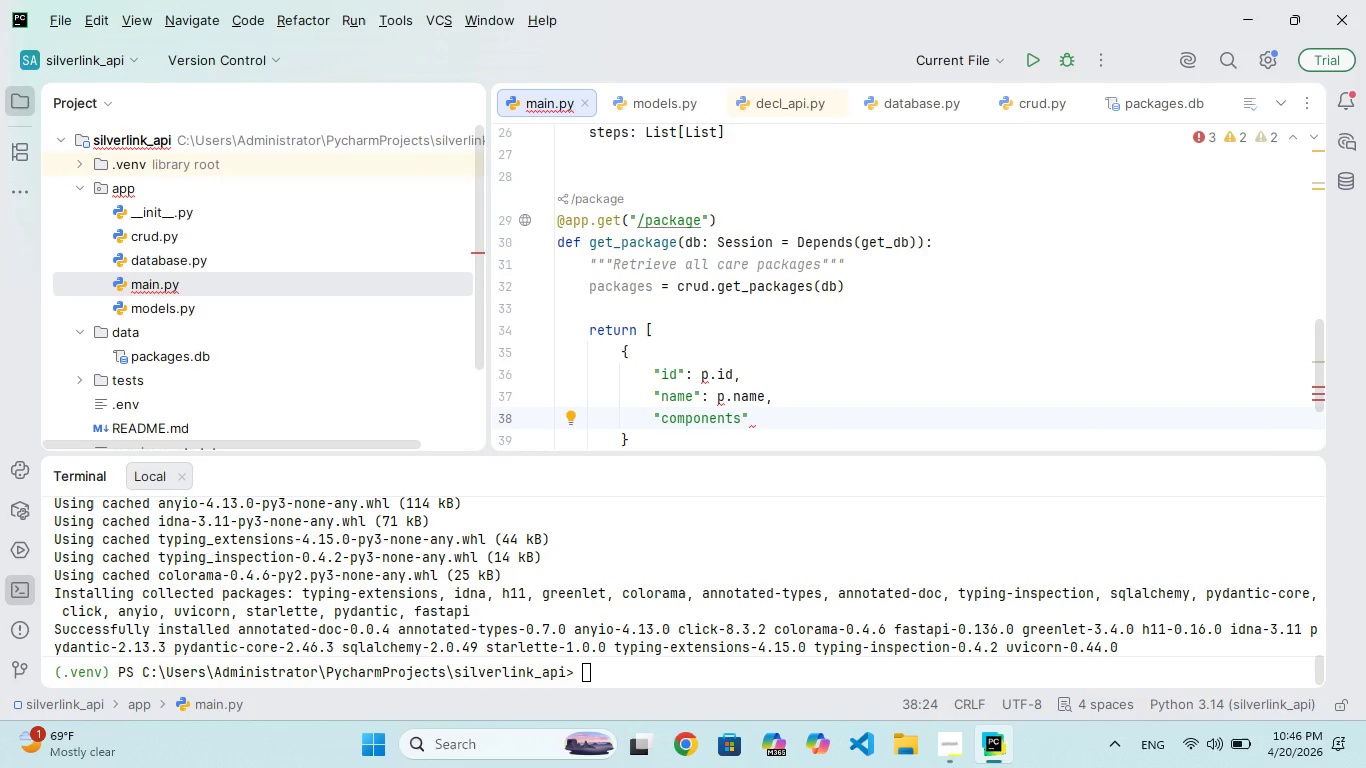 
key(ArrowRight)
 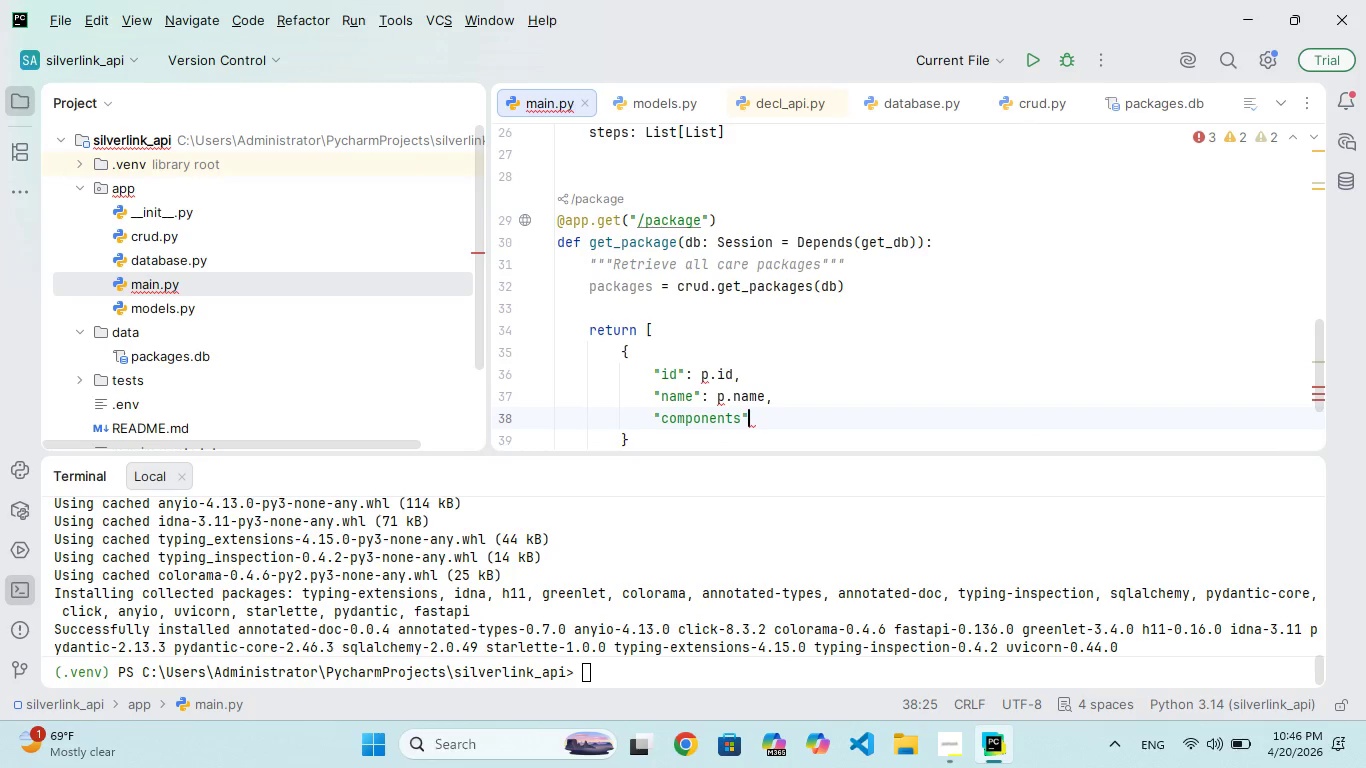 
key(Shift+Semicolon)
 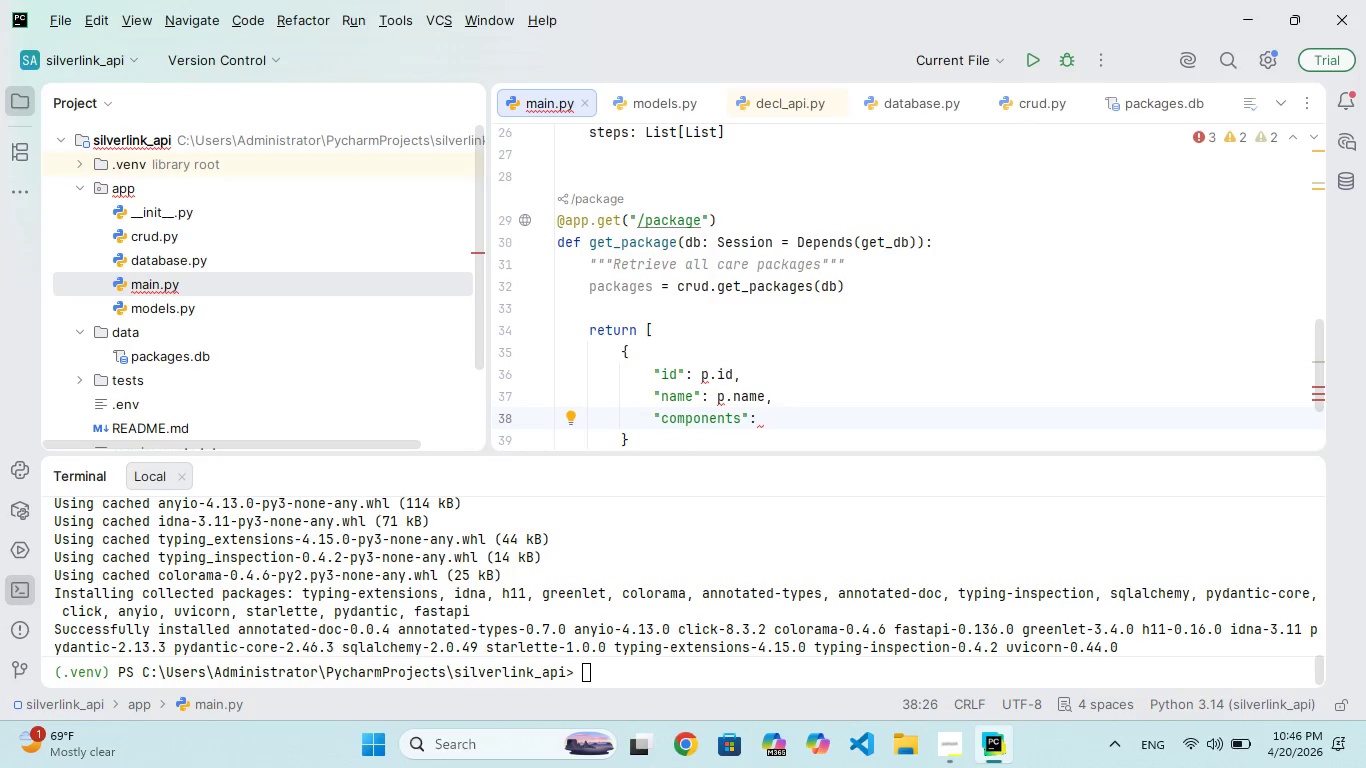 
wait(10.36)
 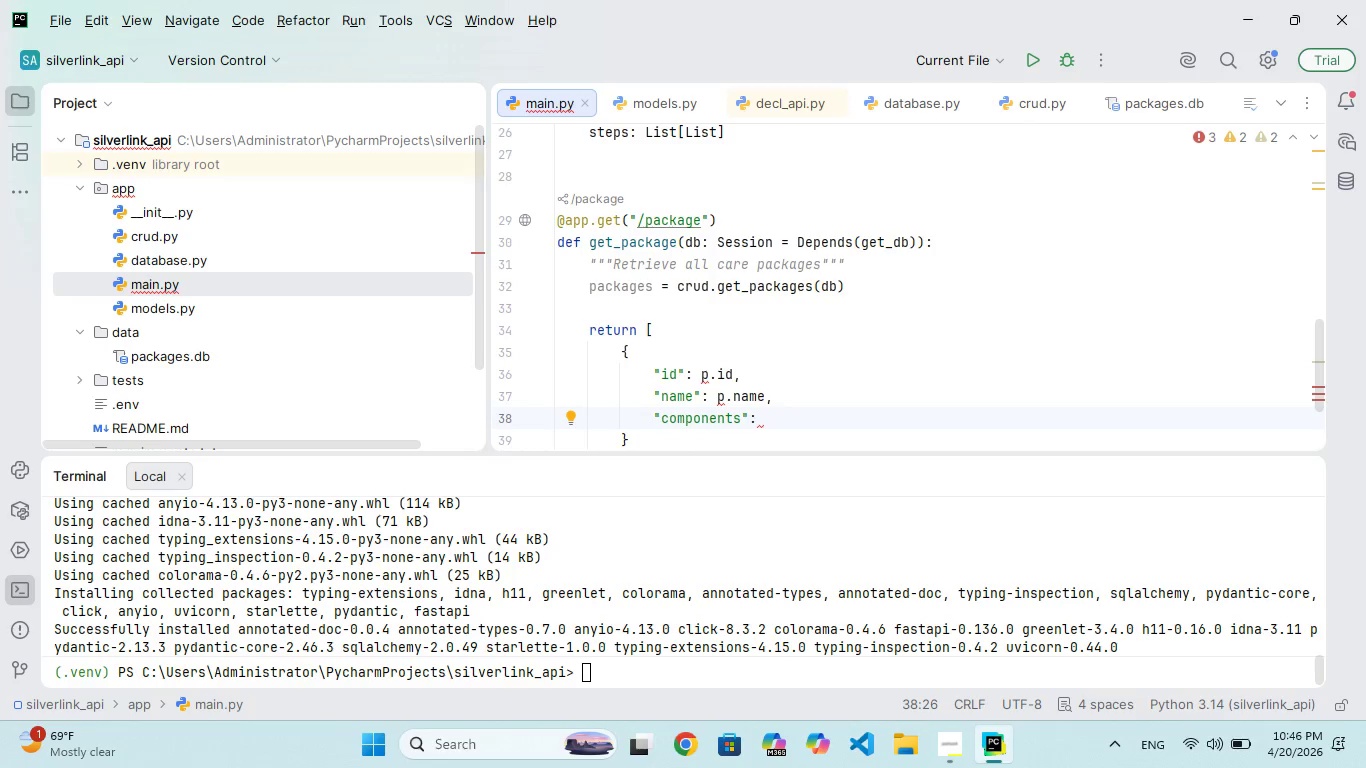 
key(Space)
 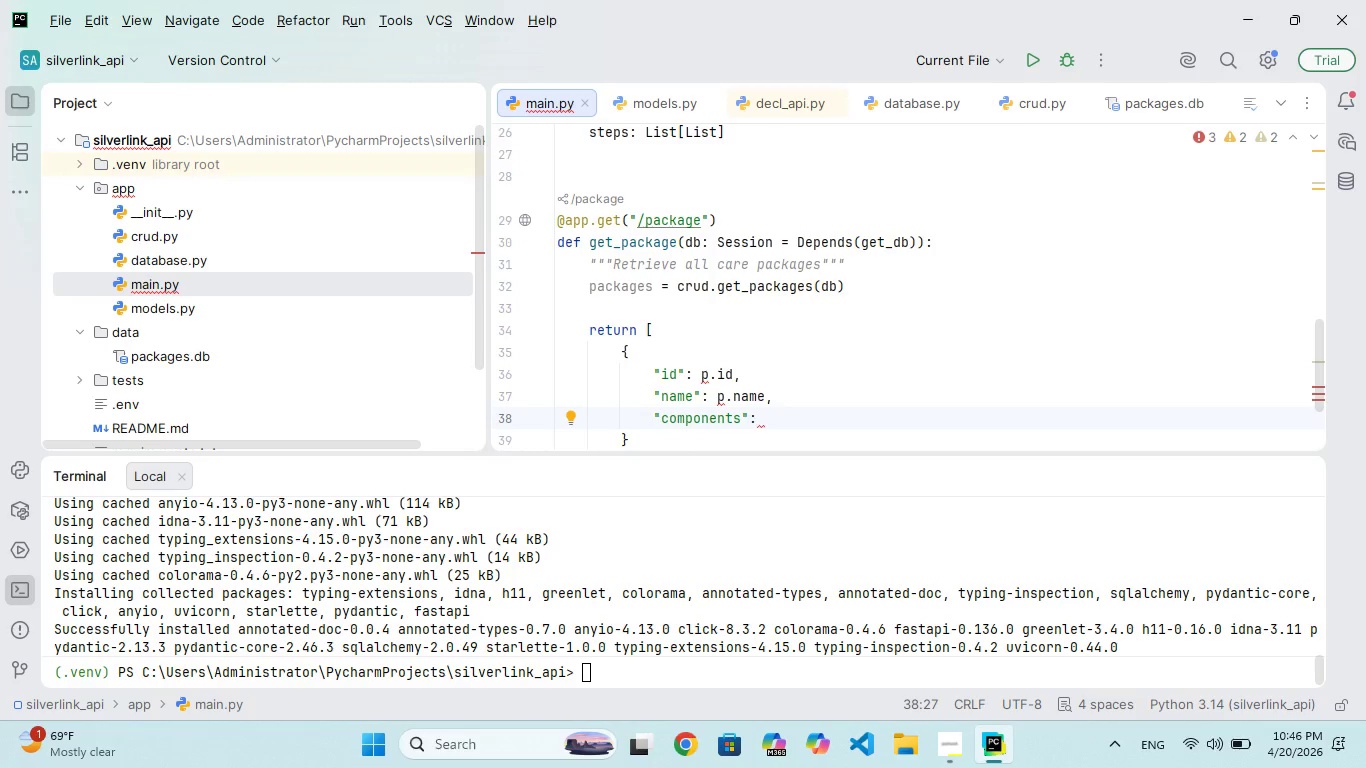 
type(json.loads)
 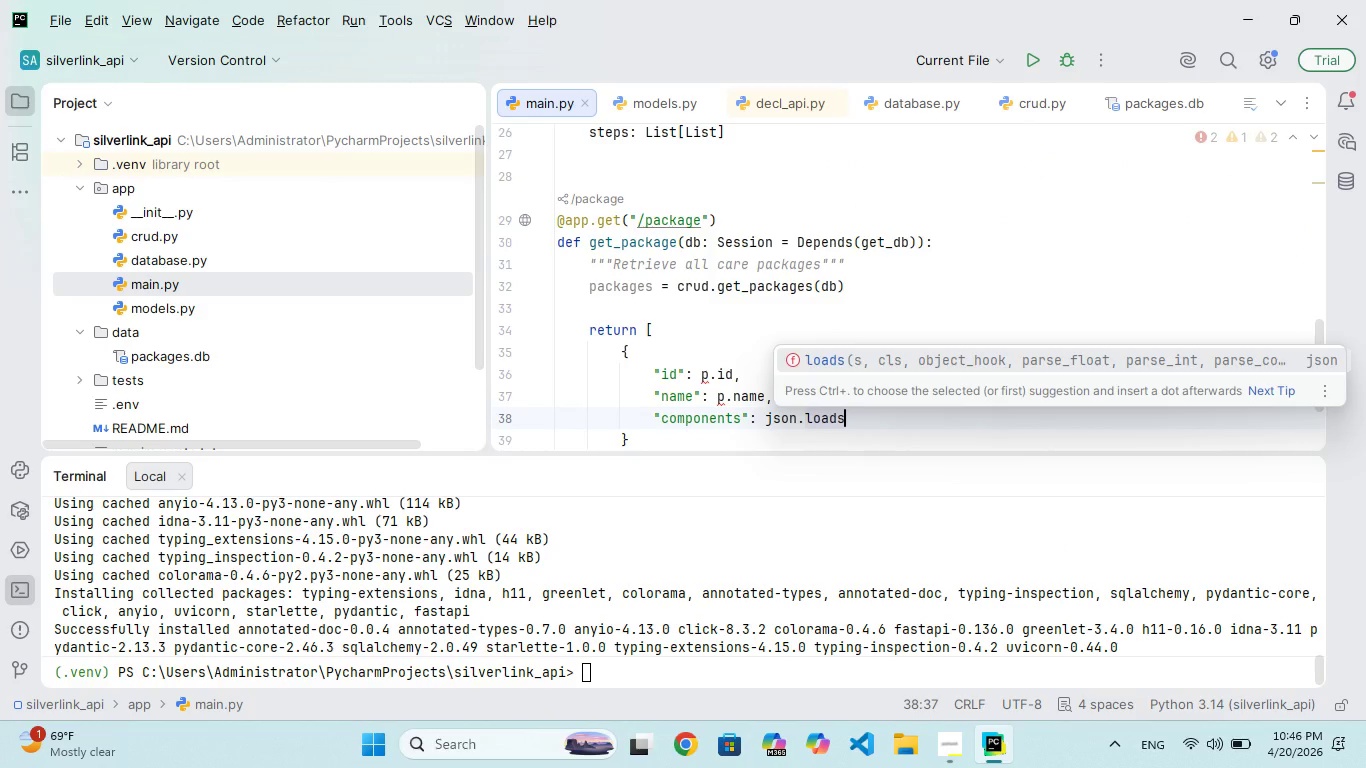 
type())
key(Backspace)
type((p.componens)
 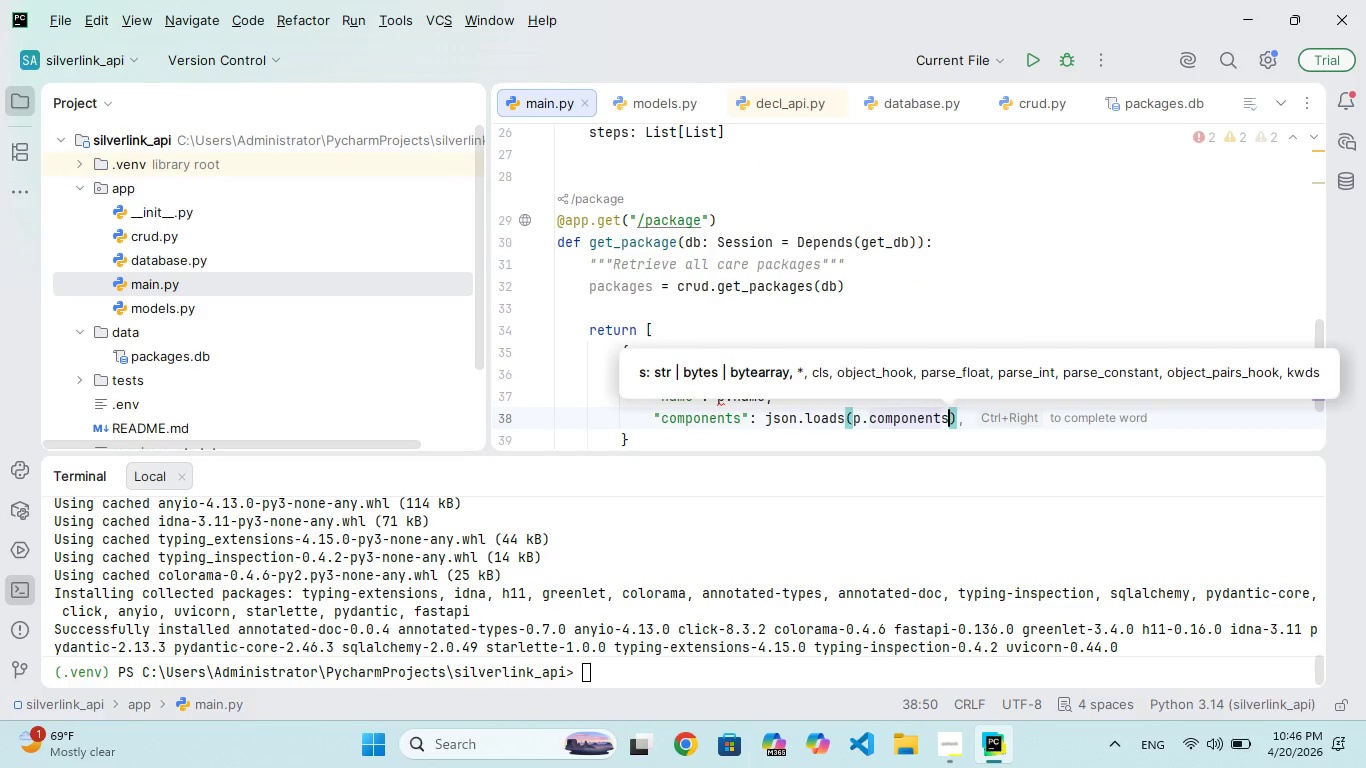 
hold_key(key=T, duration=0.33)
 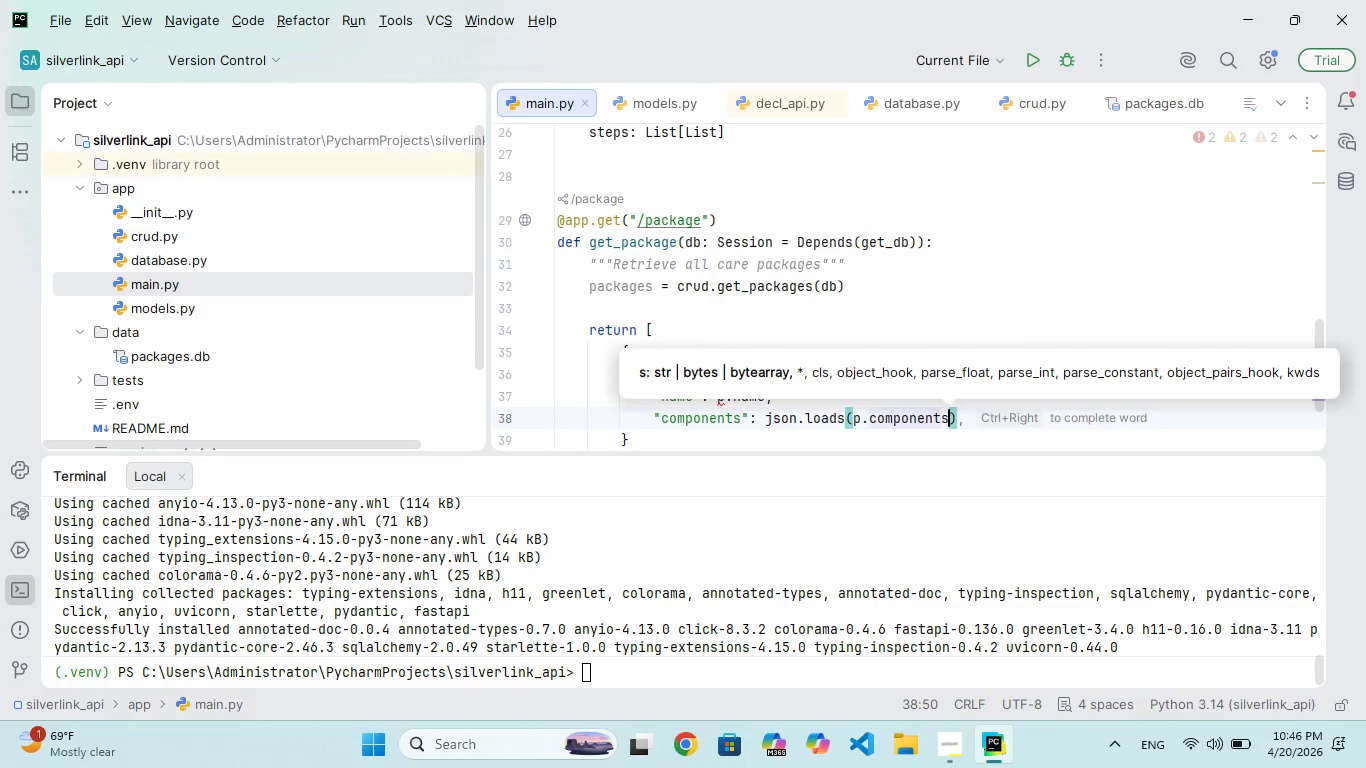 
key(ArrowRight)
 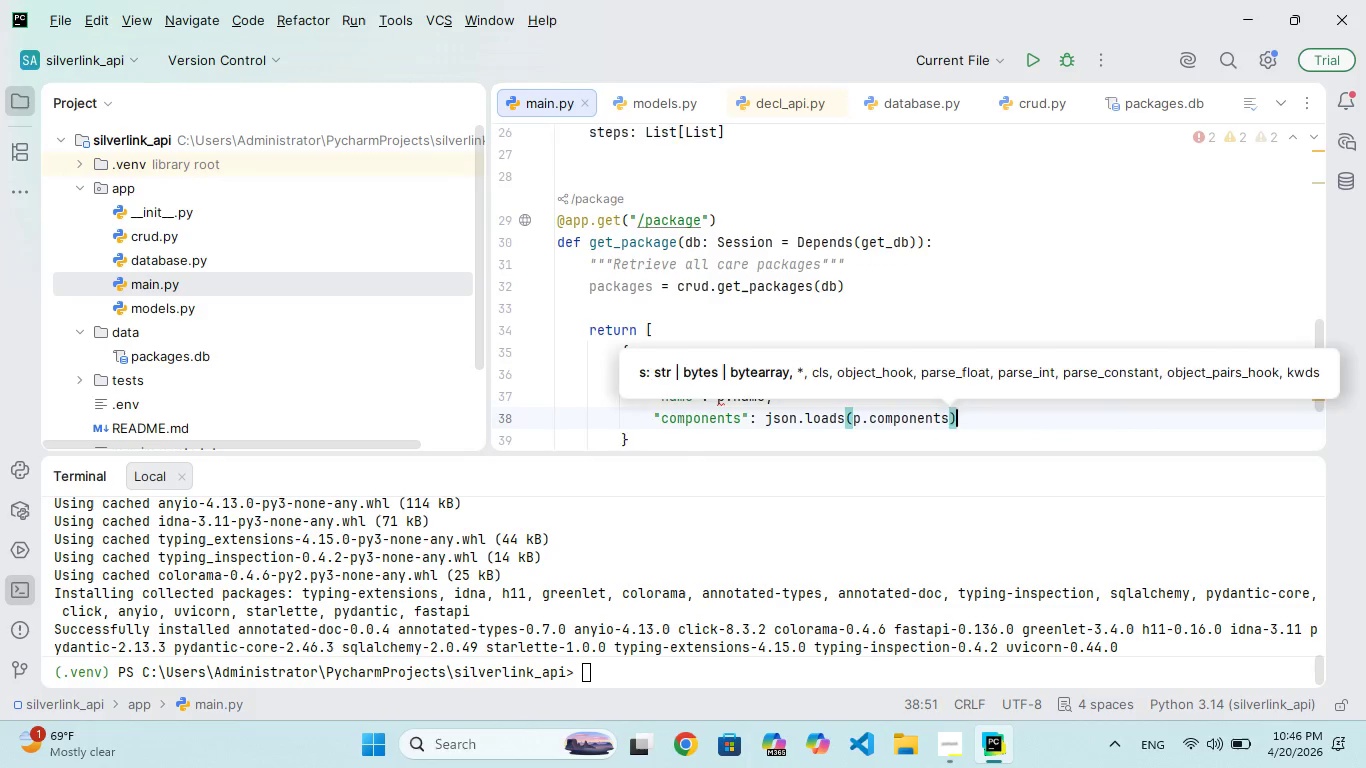 
key(ArrowRight)
 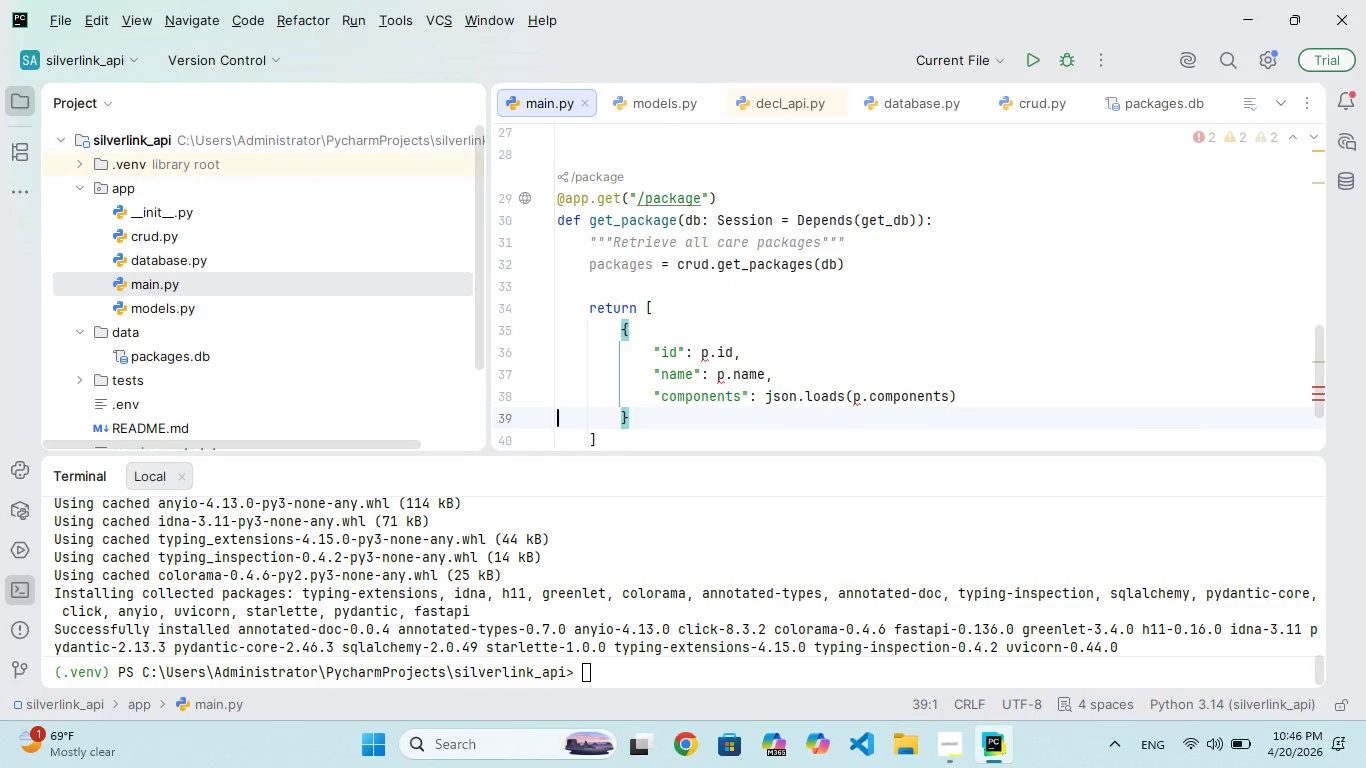 
key(ArrowLeft)
 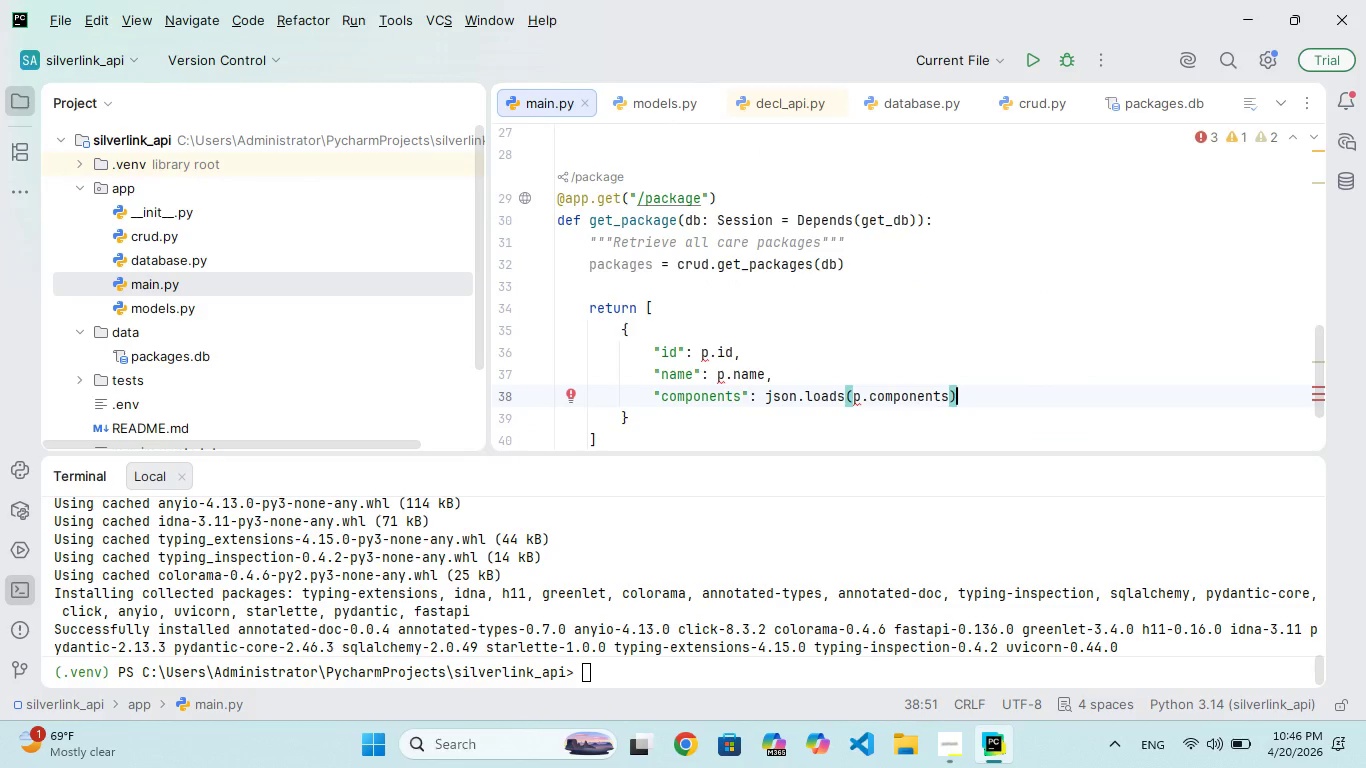 
key(Comma)
 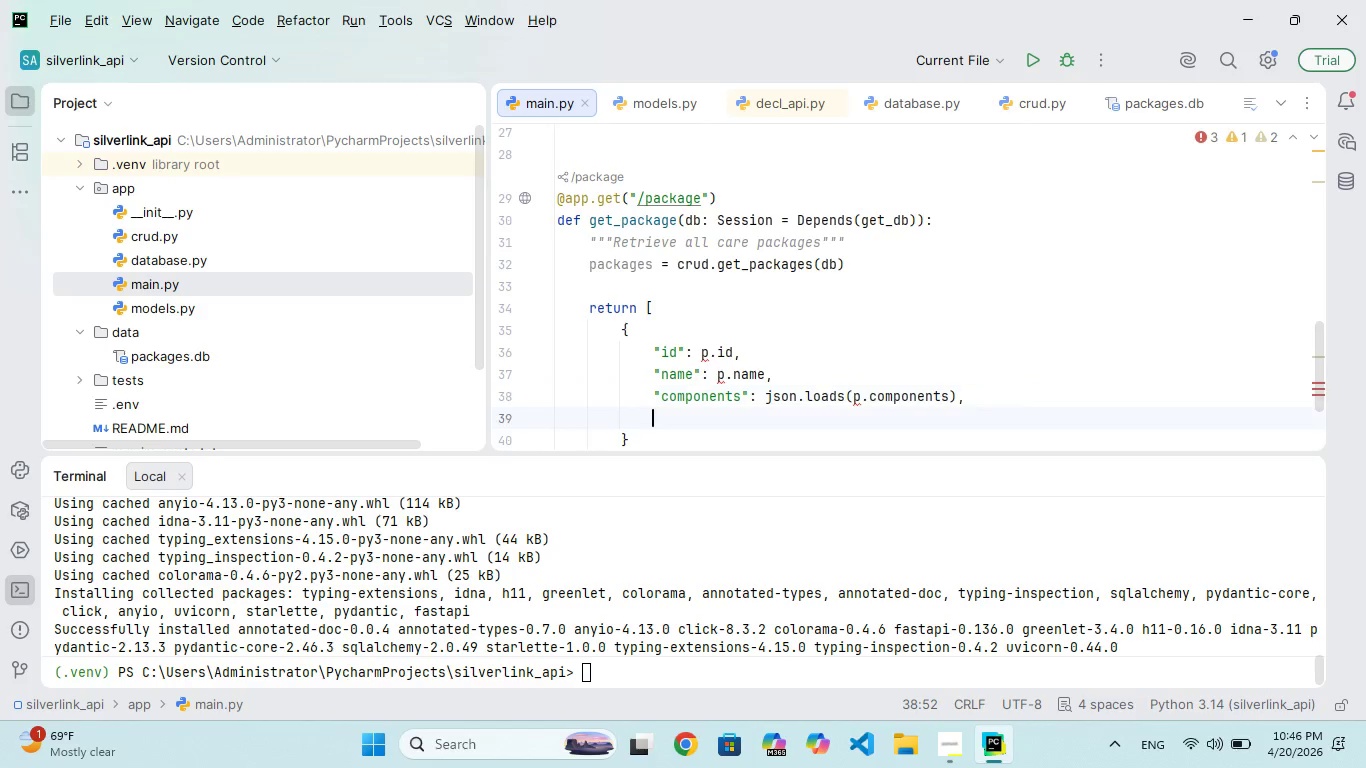 
key(Enter)
 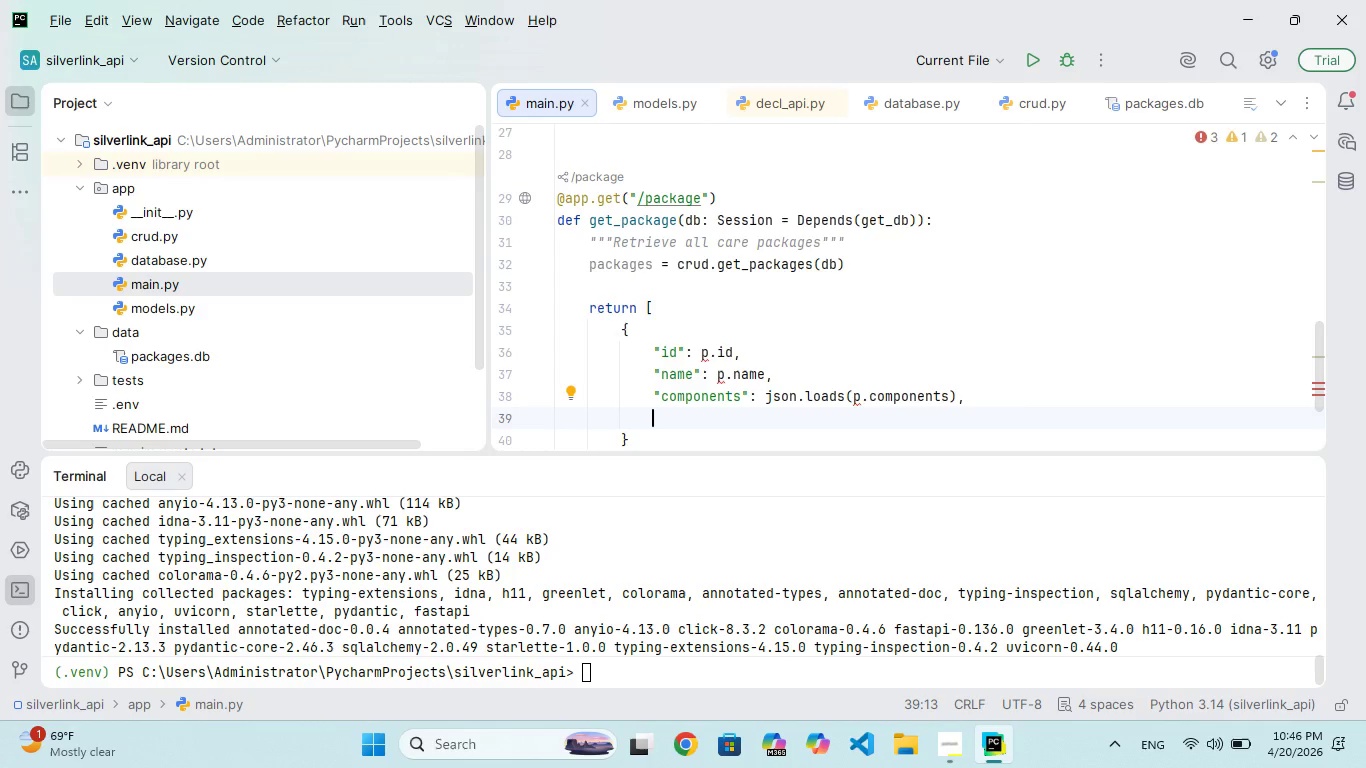 
type("accessibilty)
 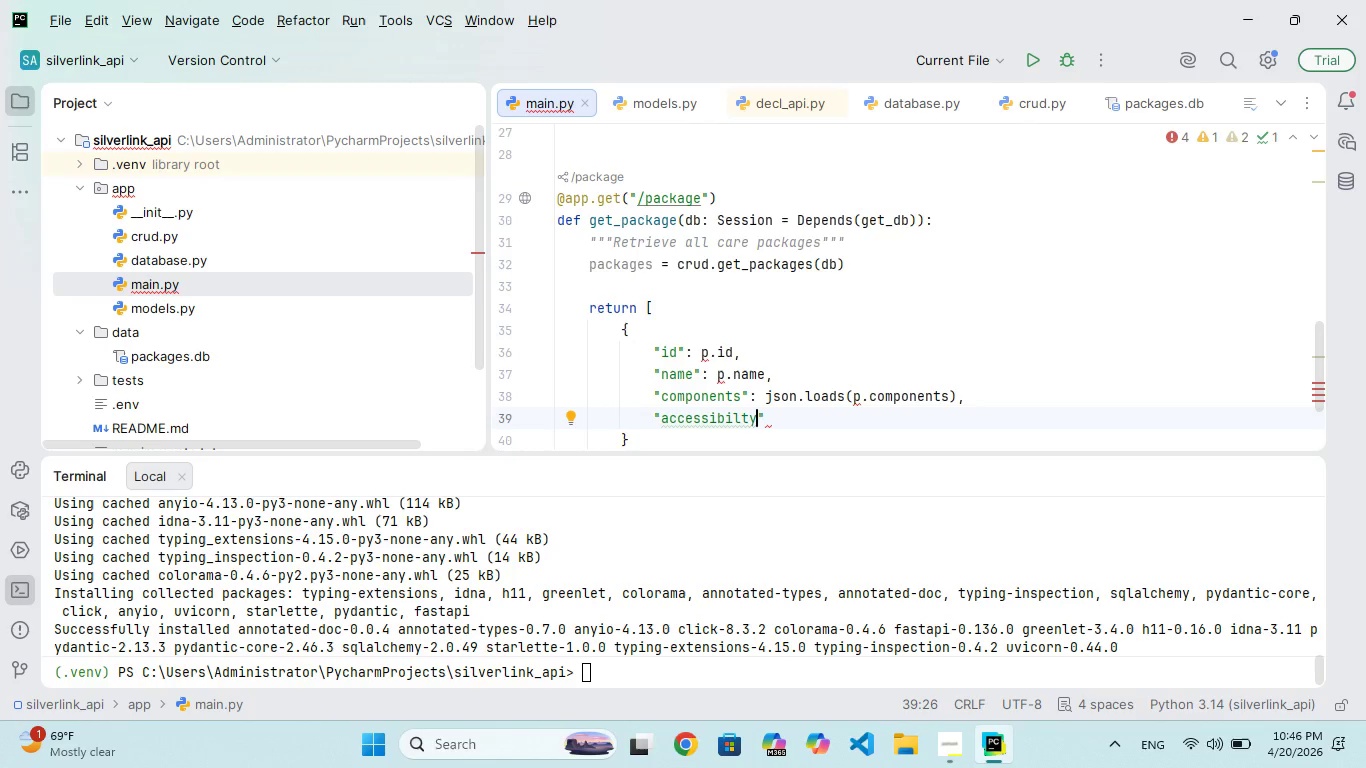 
hold_key(key=ArrowLeft, duration=0.67)
 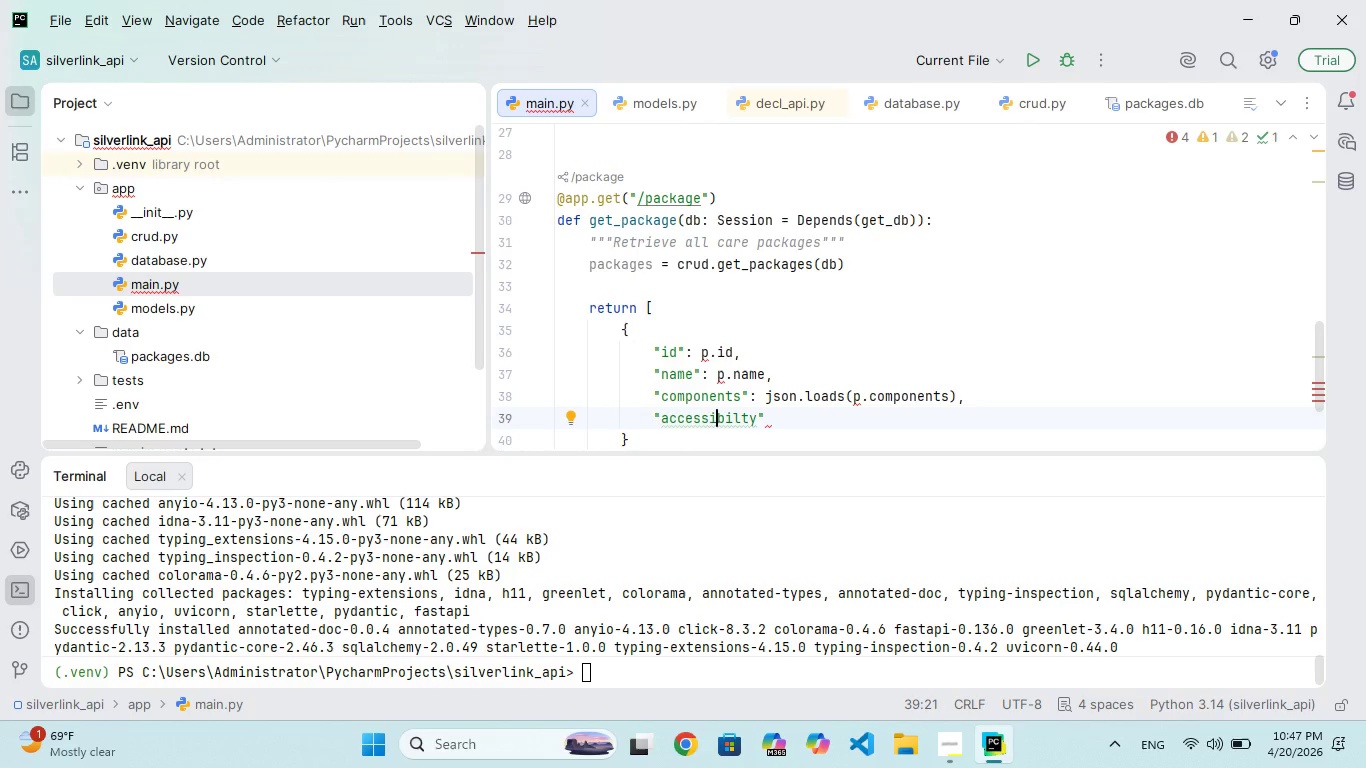 
key(ArrowRight)
 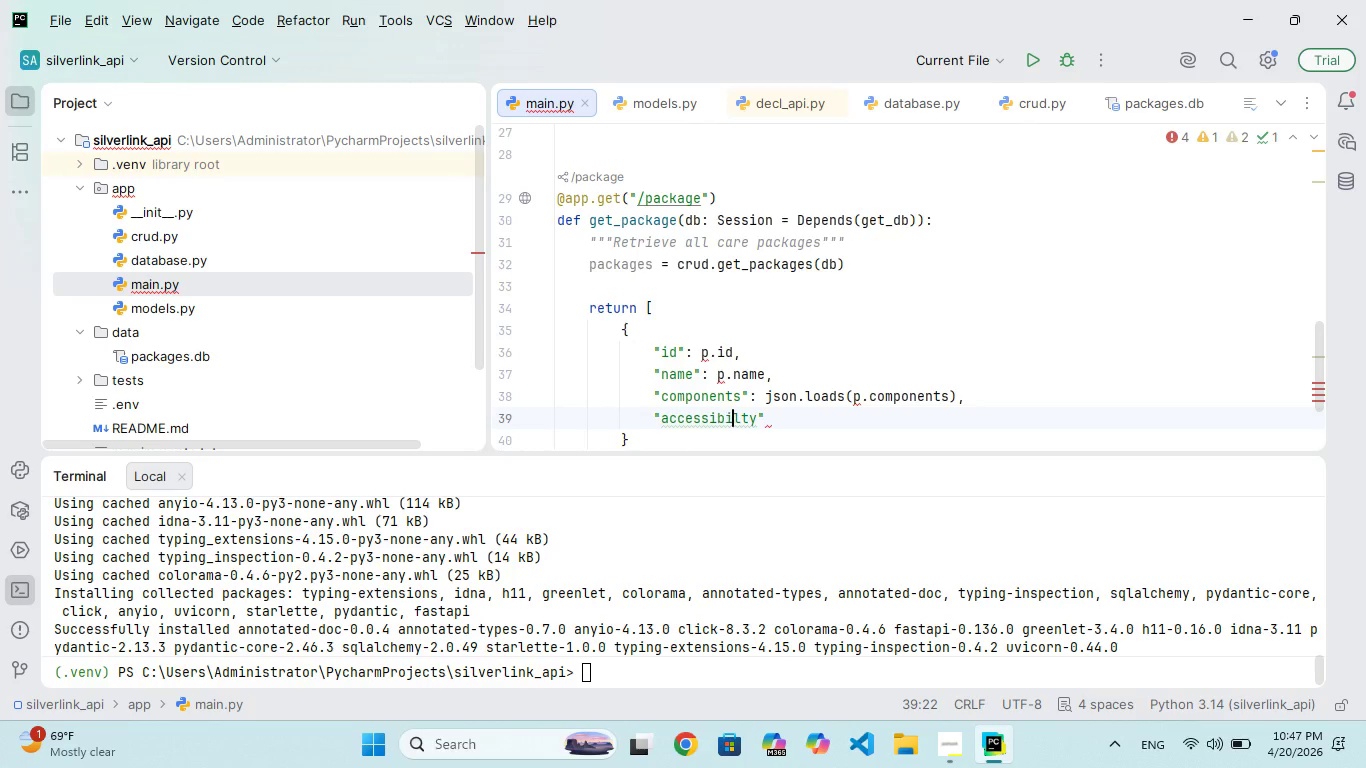 
key(ArrowRight)
 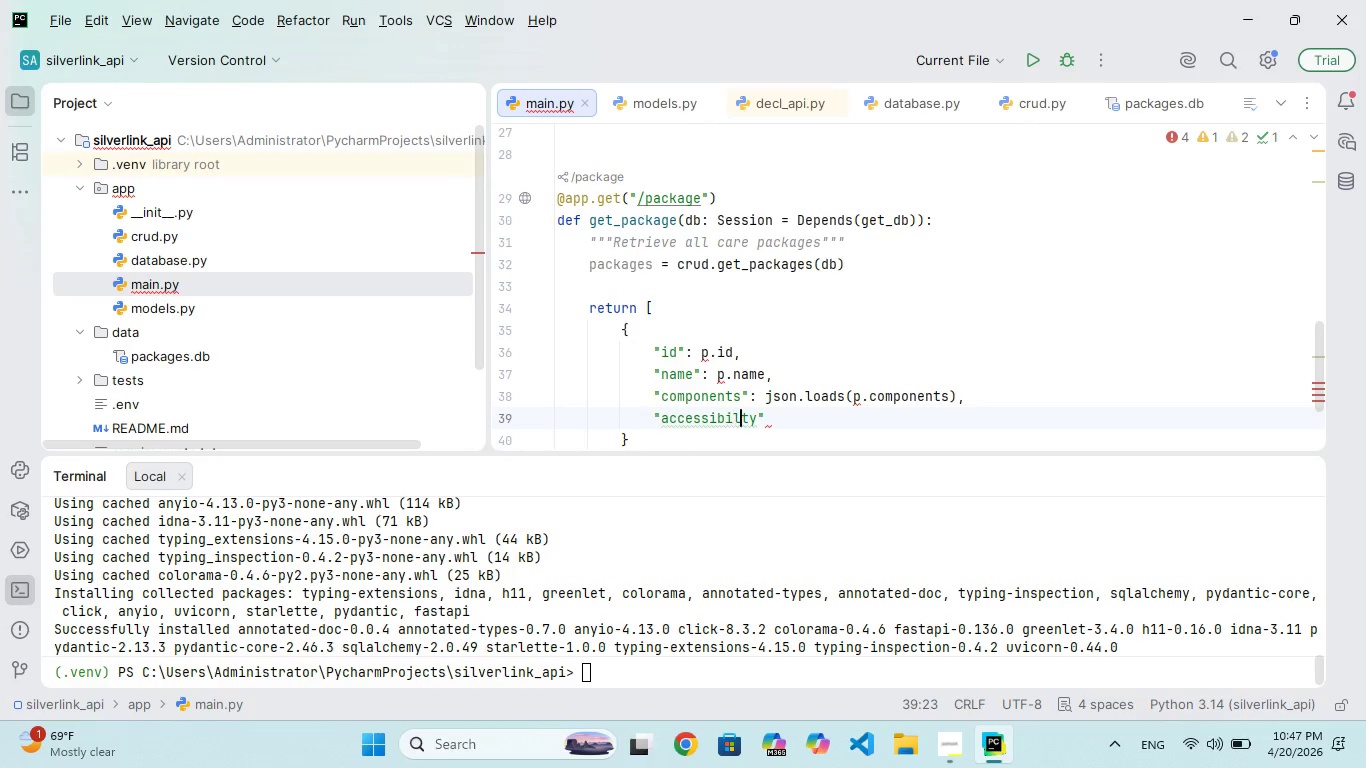 
key(ArrowRight)
 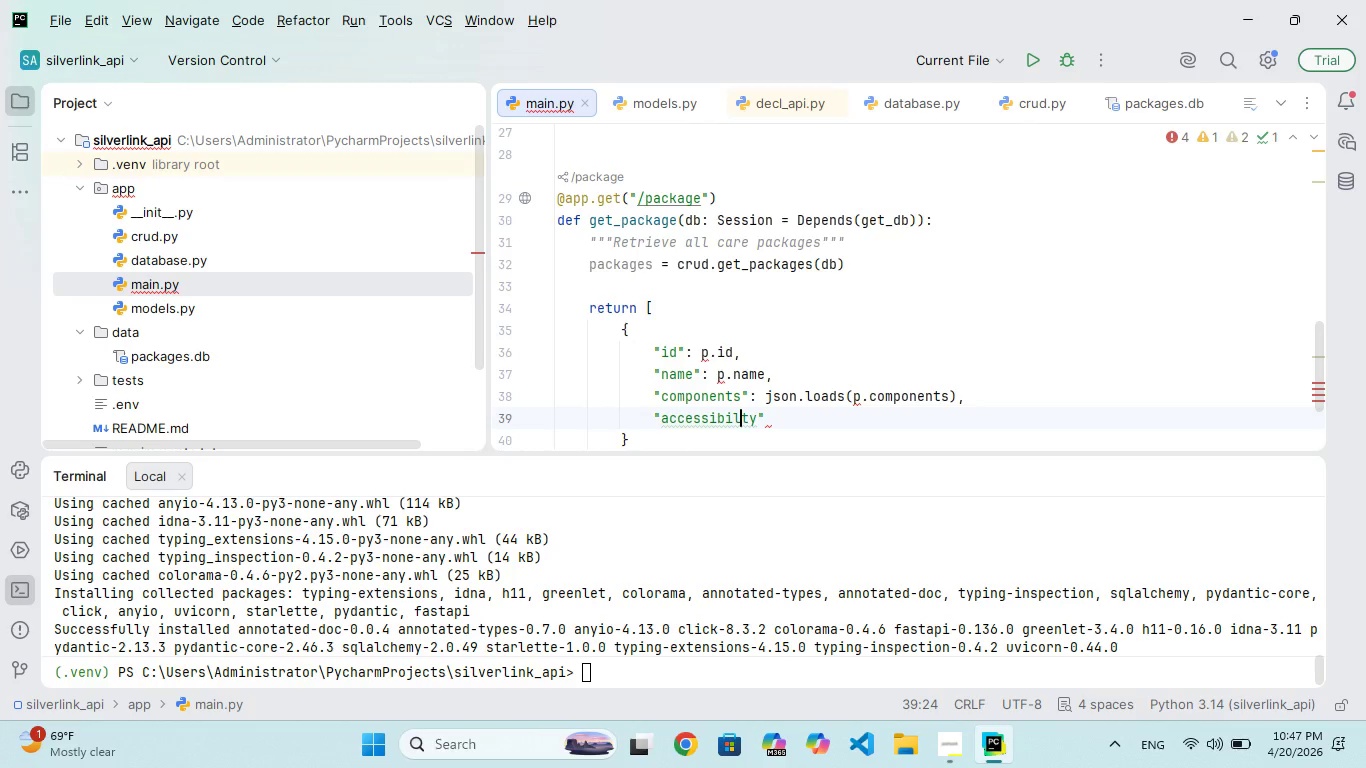 
key(O)
 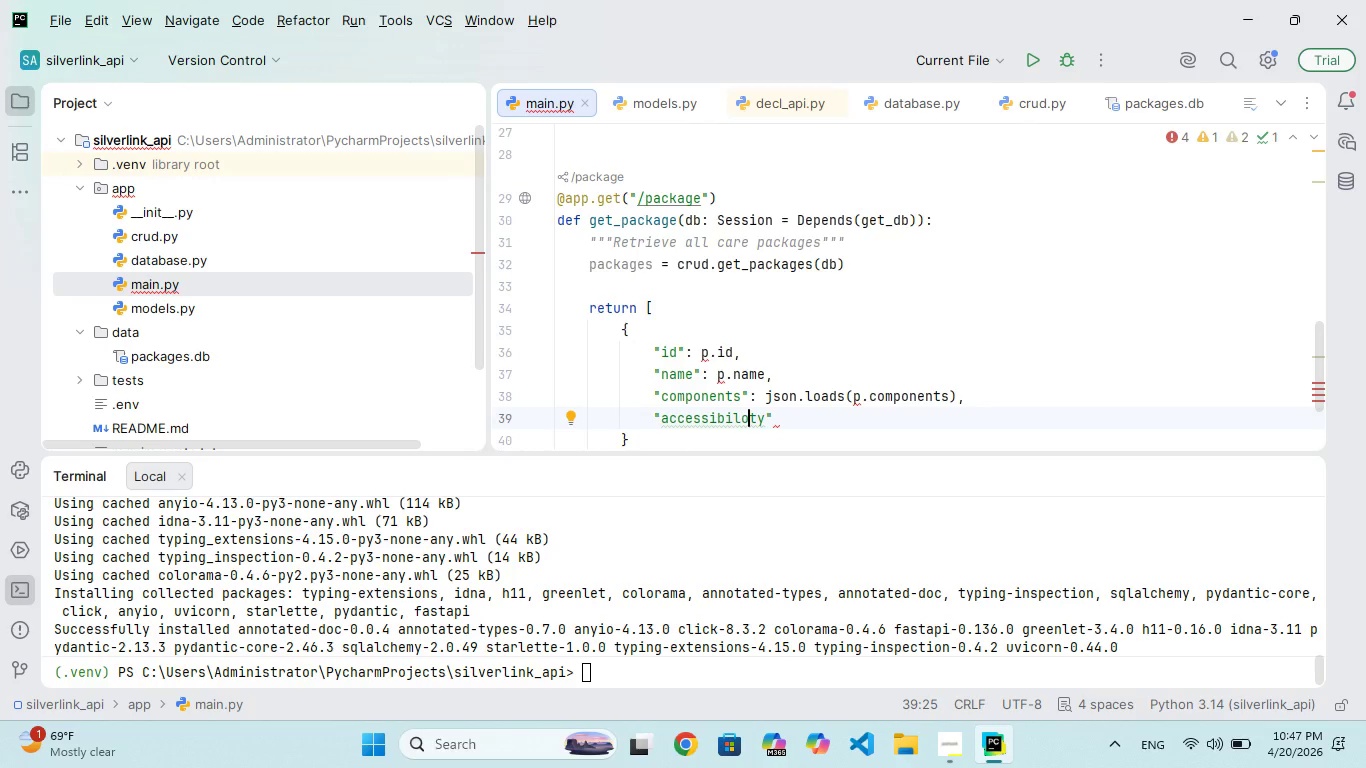 
key(Backspace)
 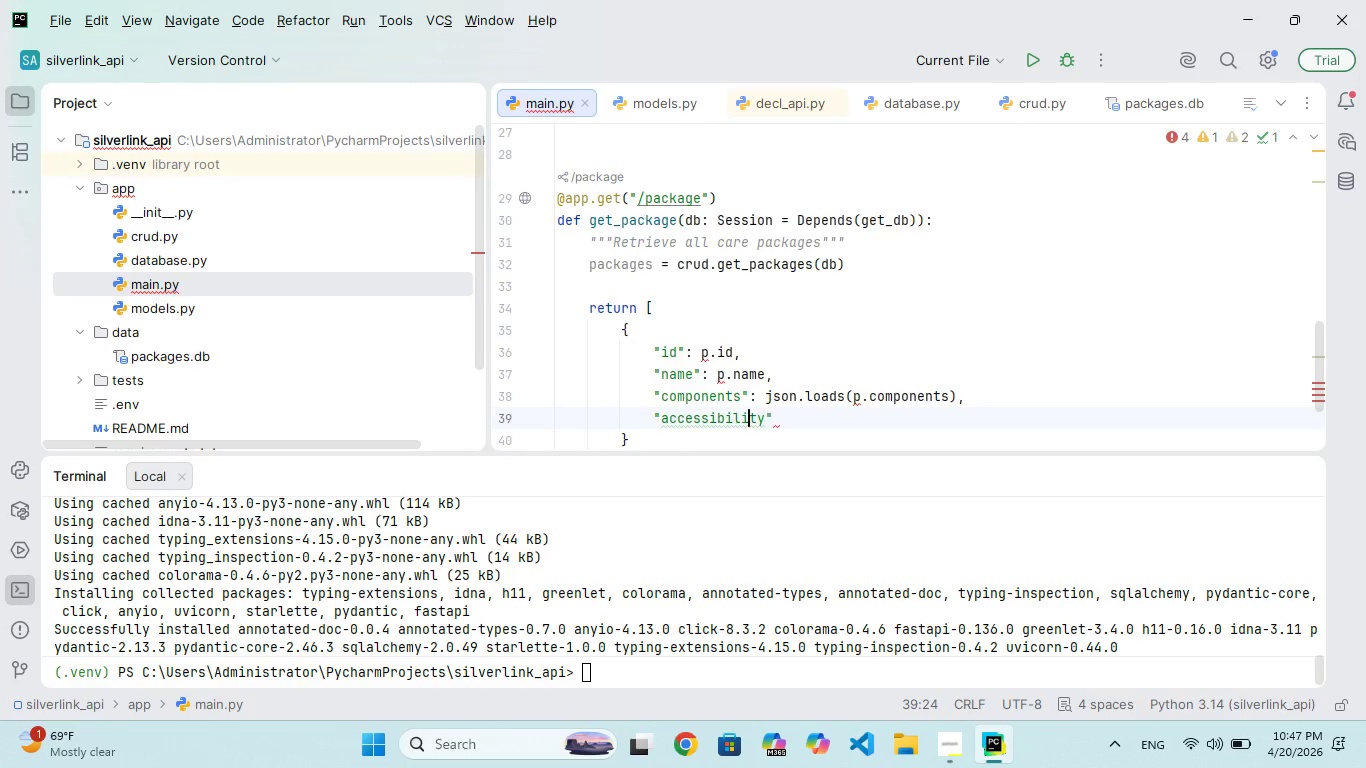 
key(I)
 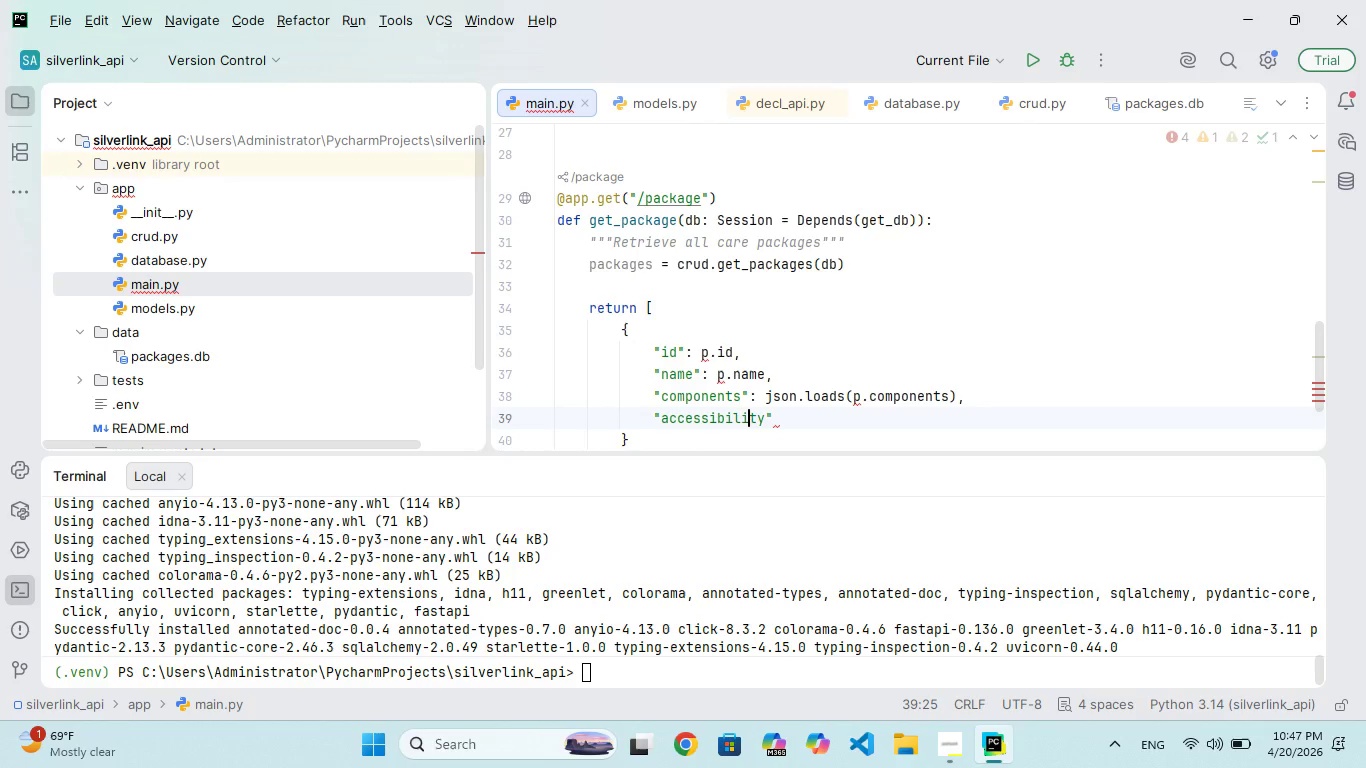 
key(ArrowRight)
 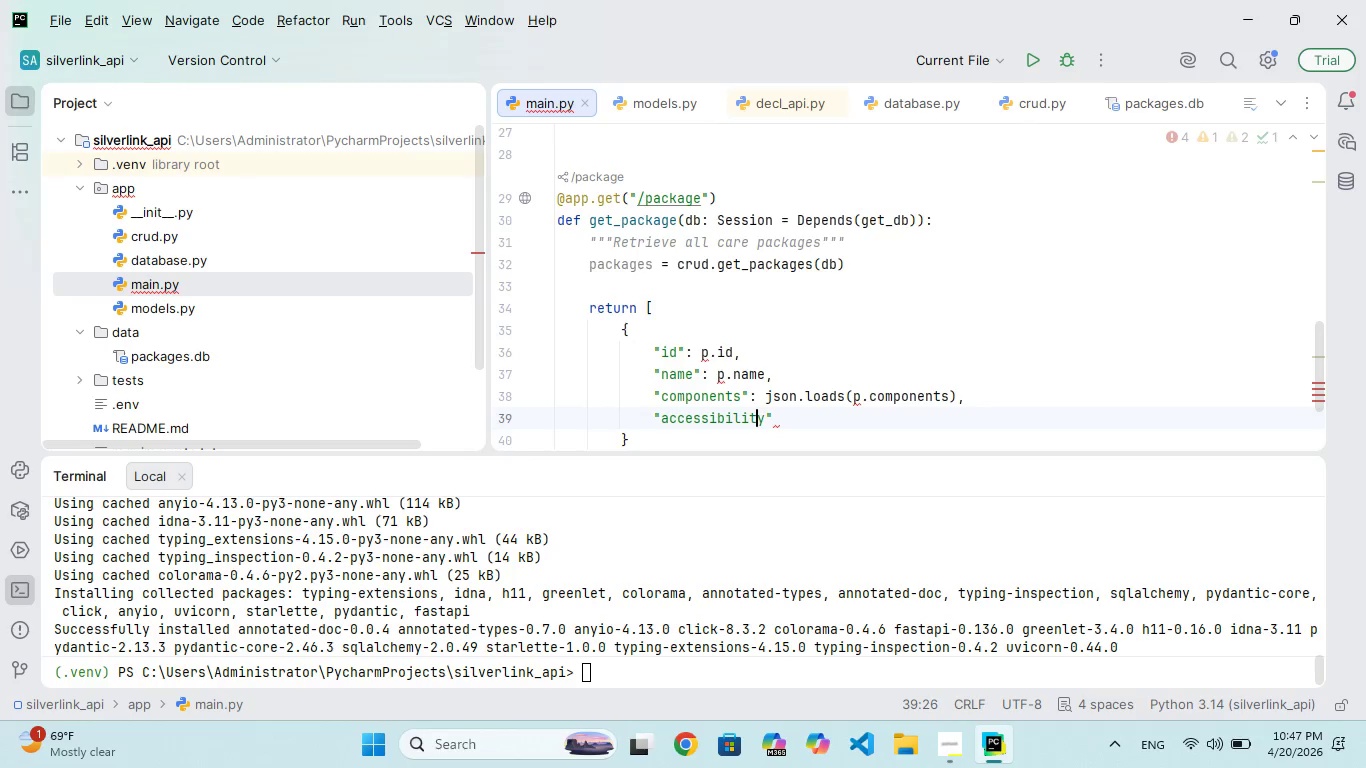 
key(ArrowRight)
 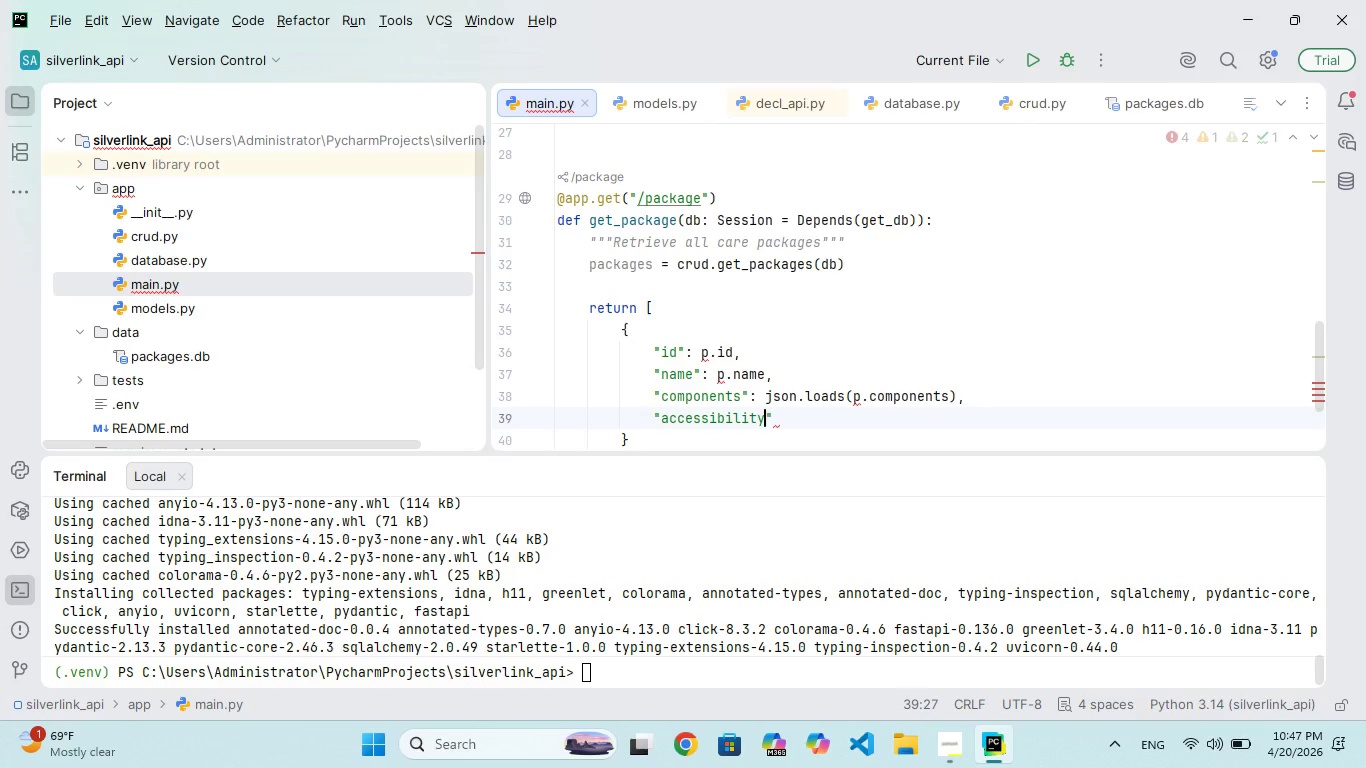 
key(ArrowRight)
 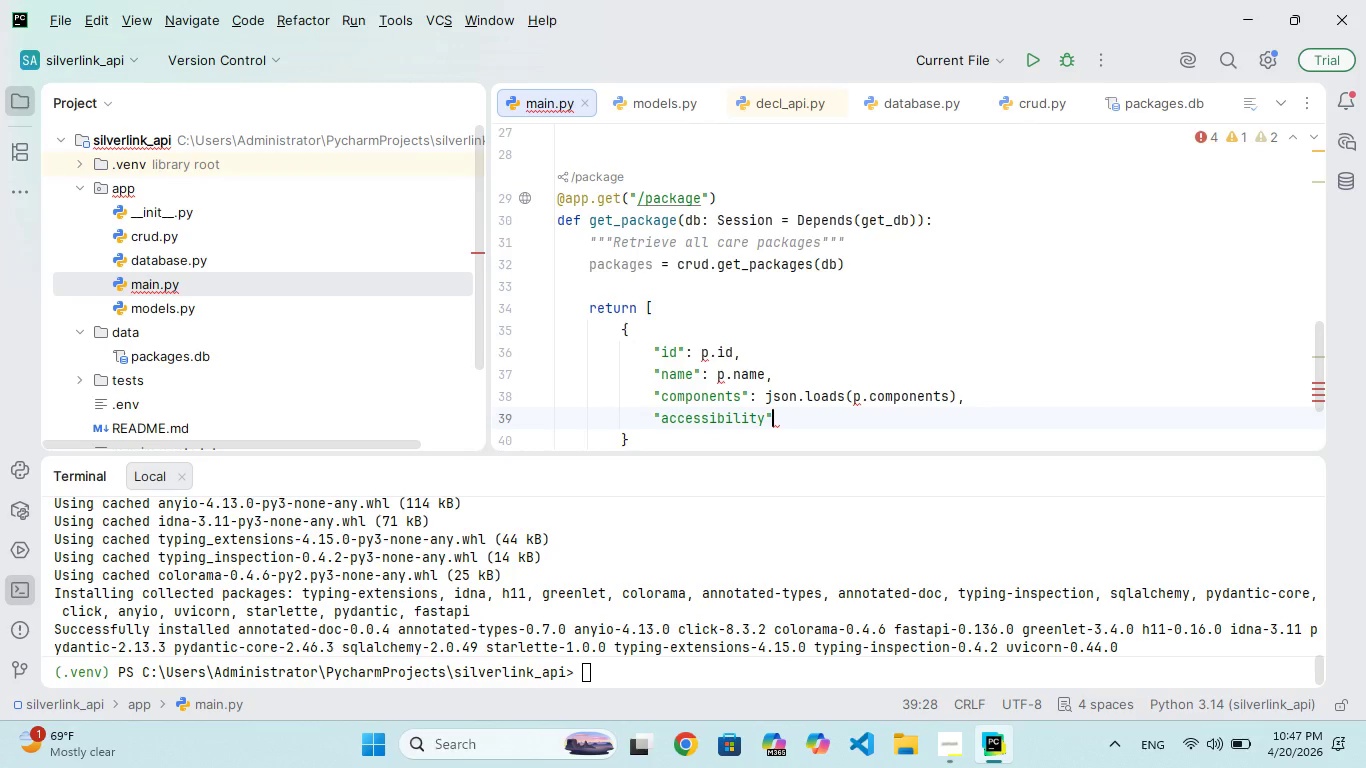 
type(: p.accessibilty,)
 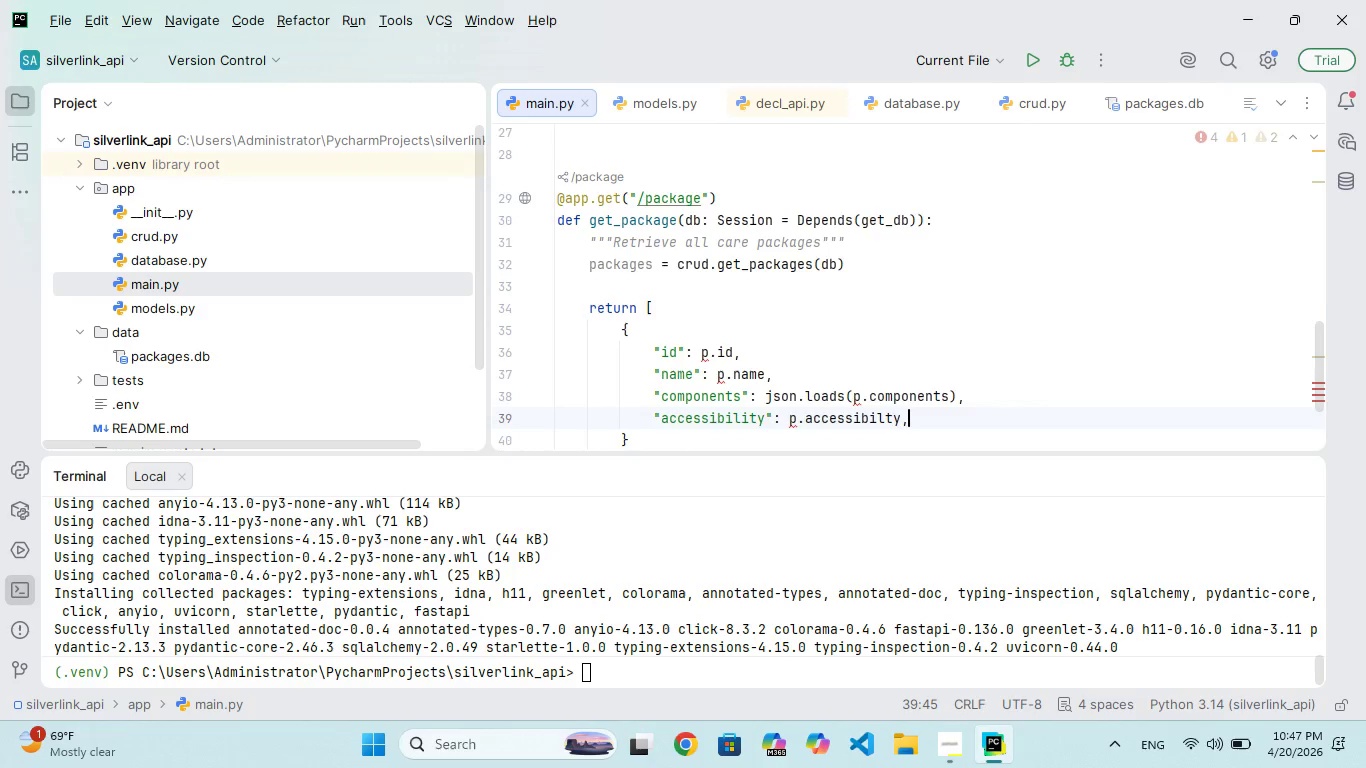 
key(Enter)
 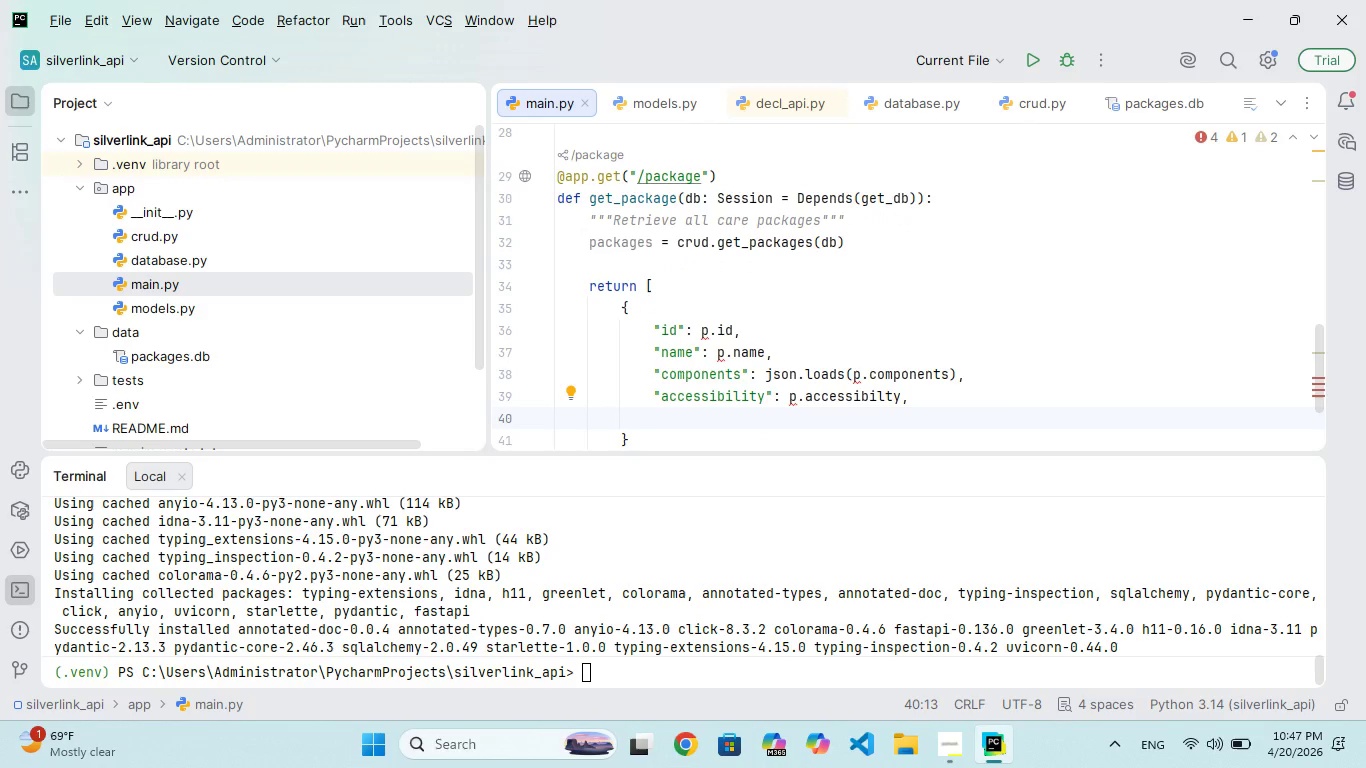 
hold_key(key=ShiftRight, duration=0.31)
 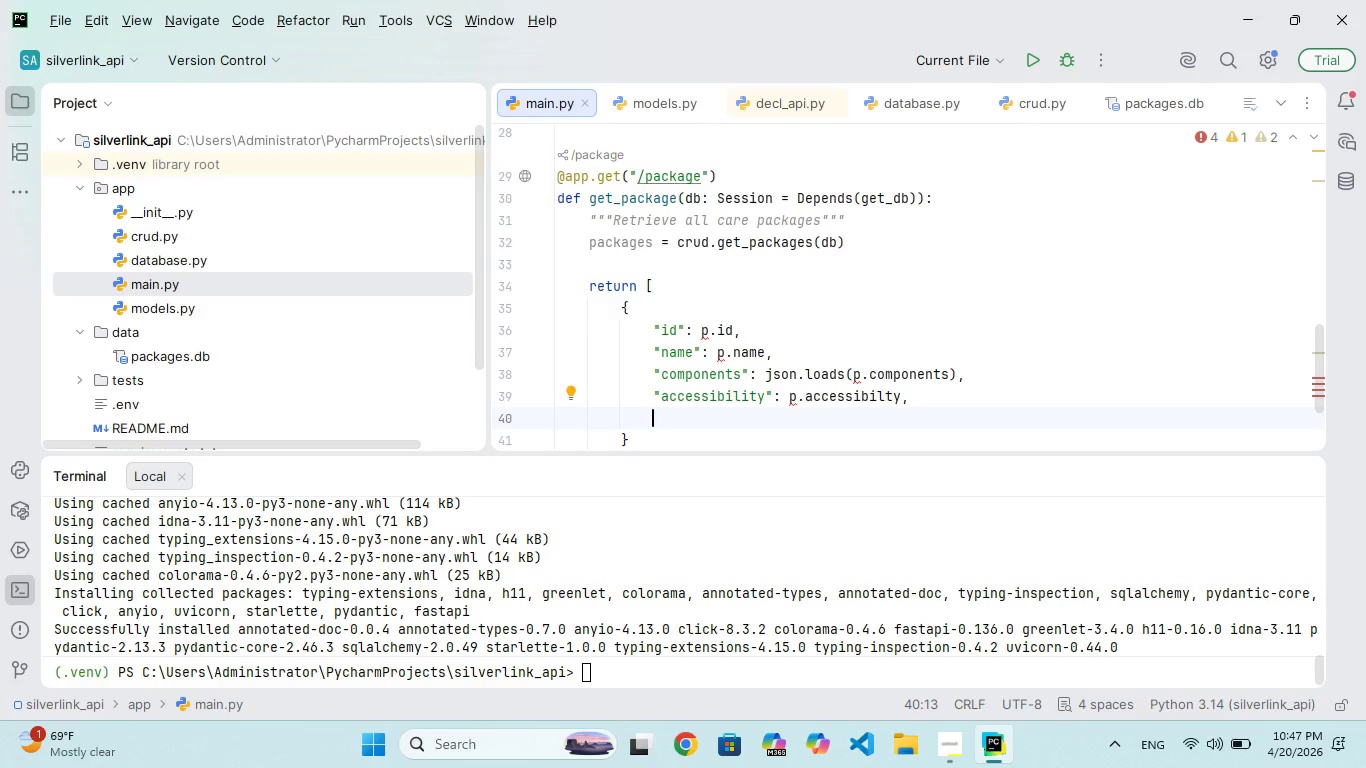 
type("stes)
 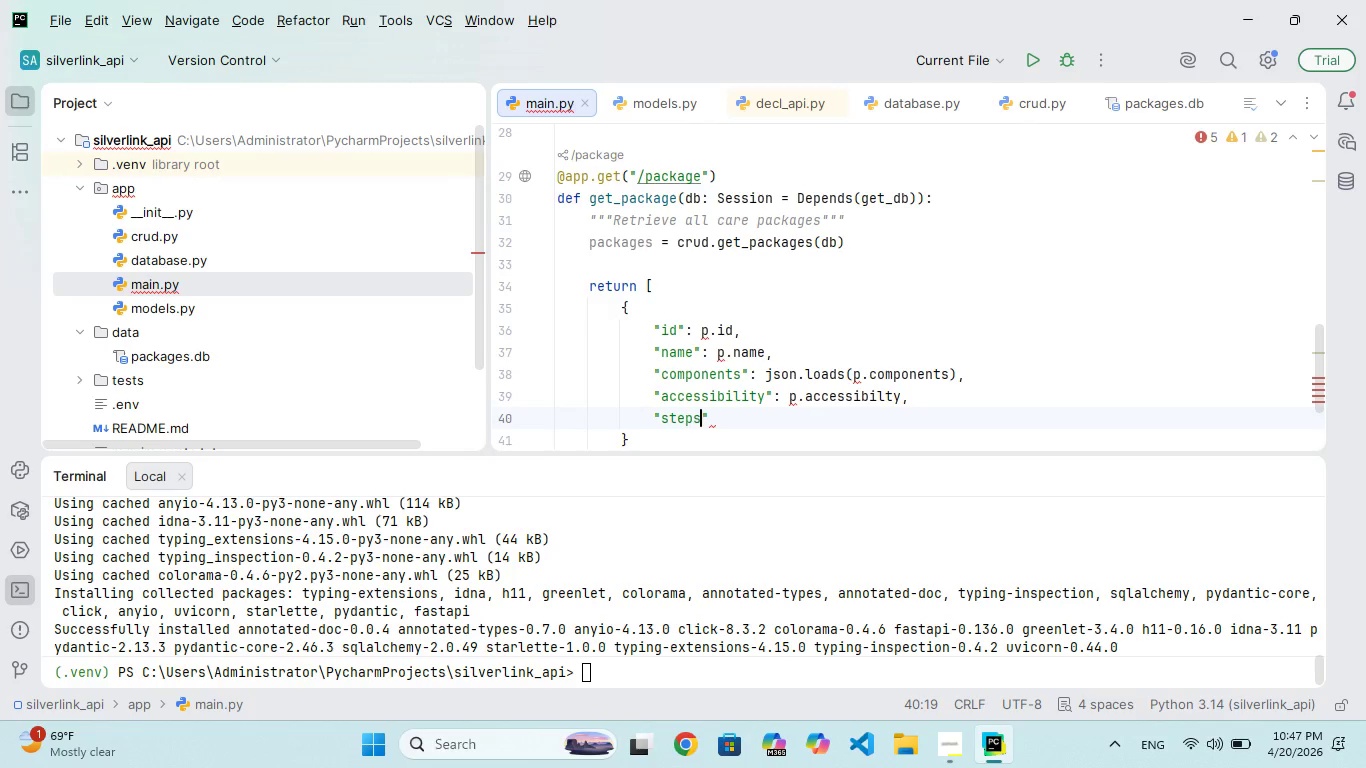 
hold_key(key=P, duration=0.33)
 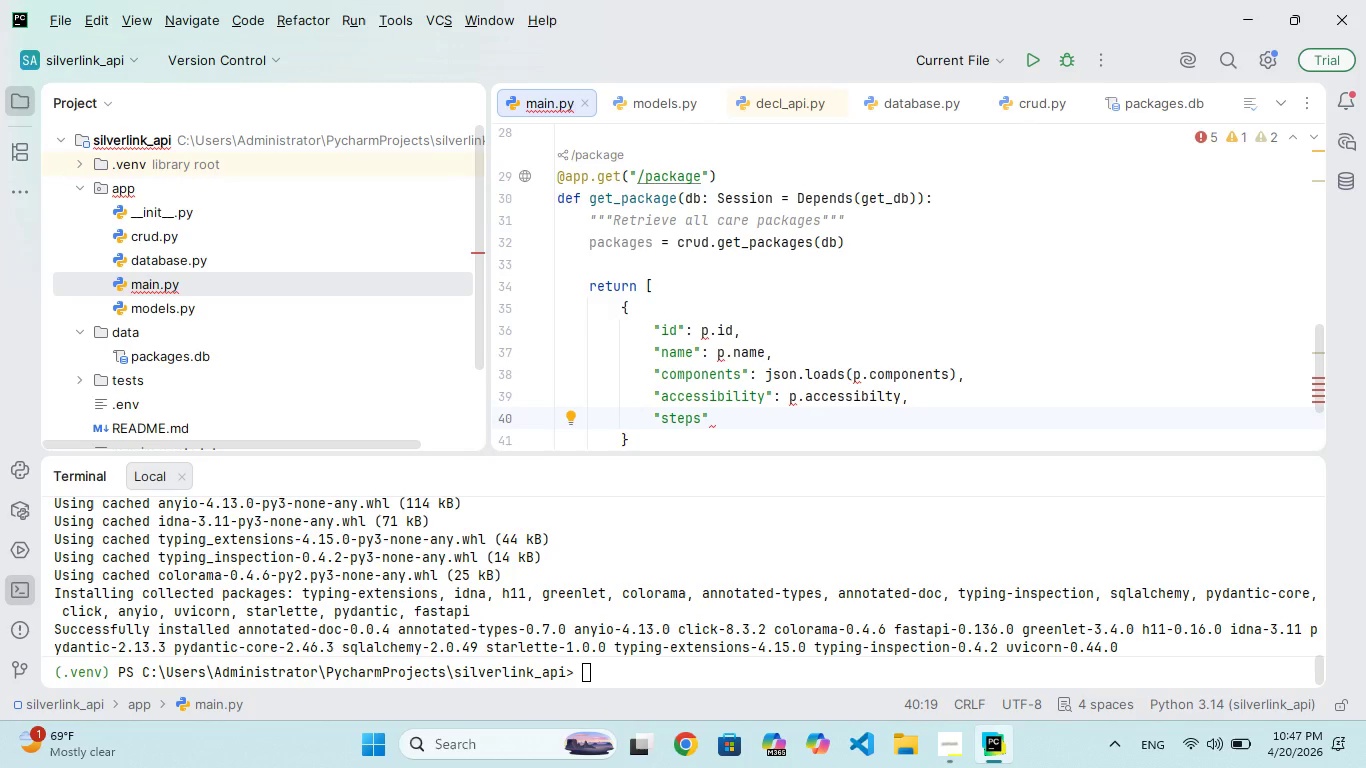 
key(ArrowRight)
 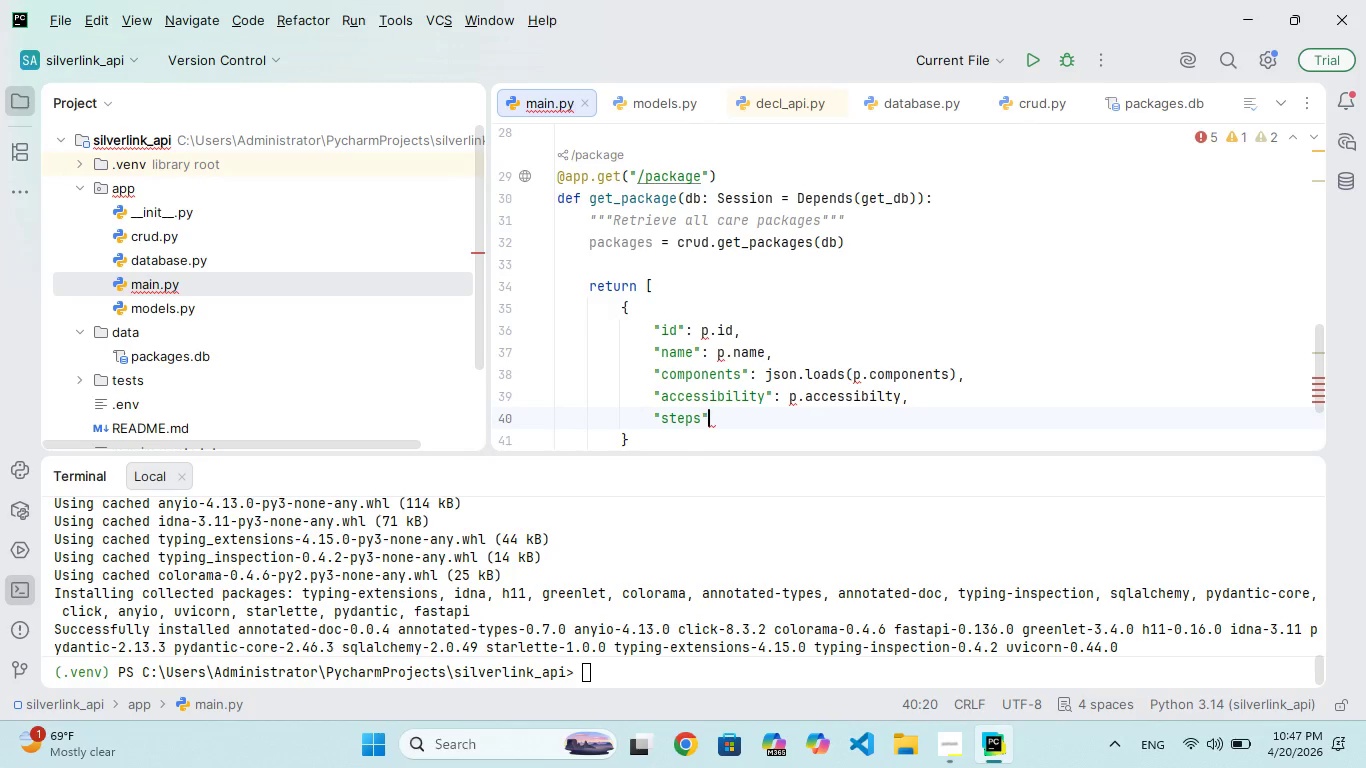 
type(: jon.lods)
 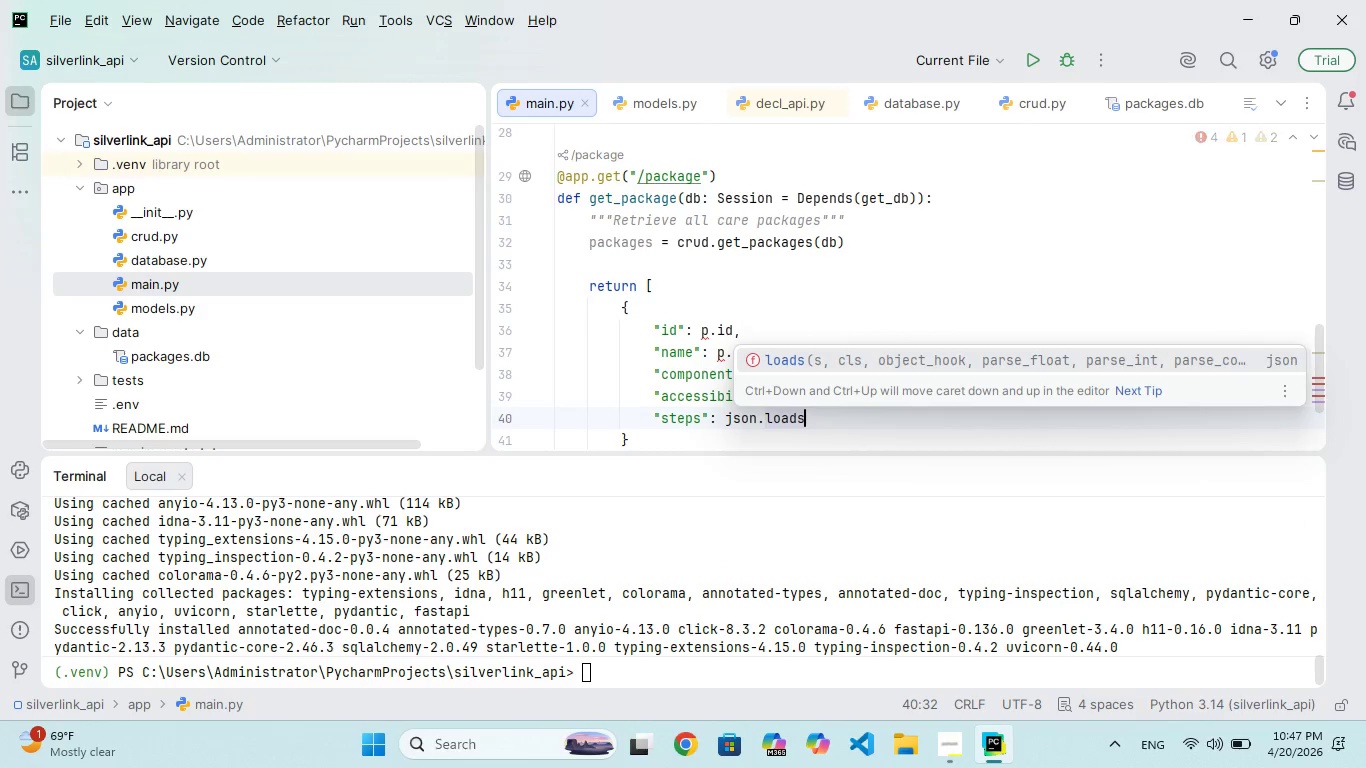 
hold_key(key=A, duration=0.34)
 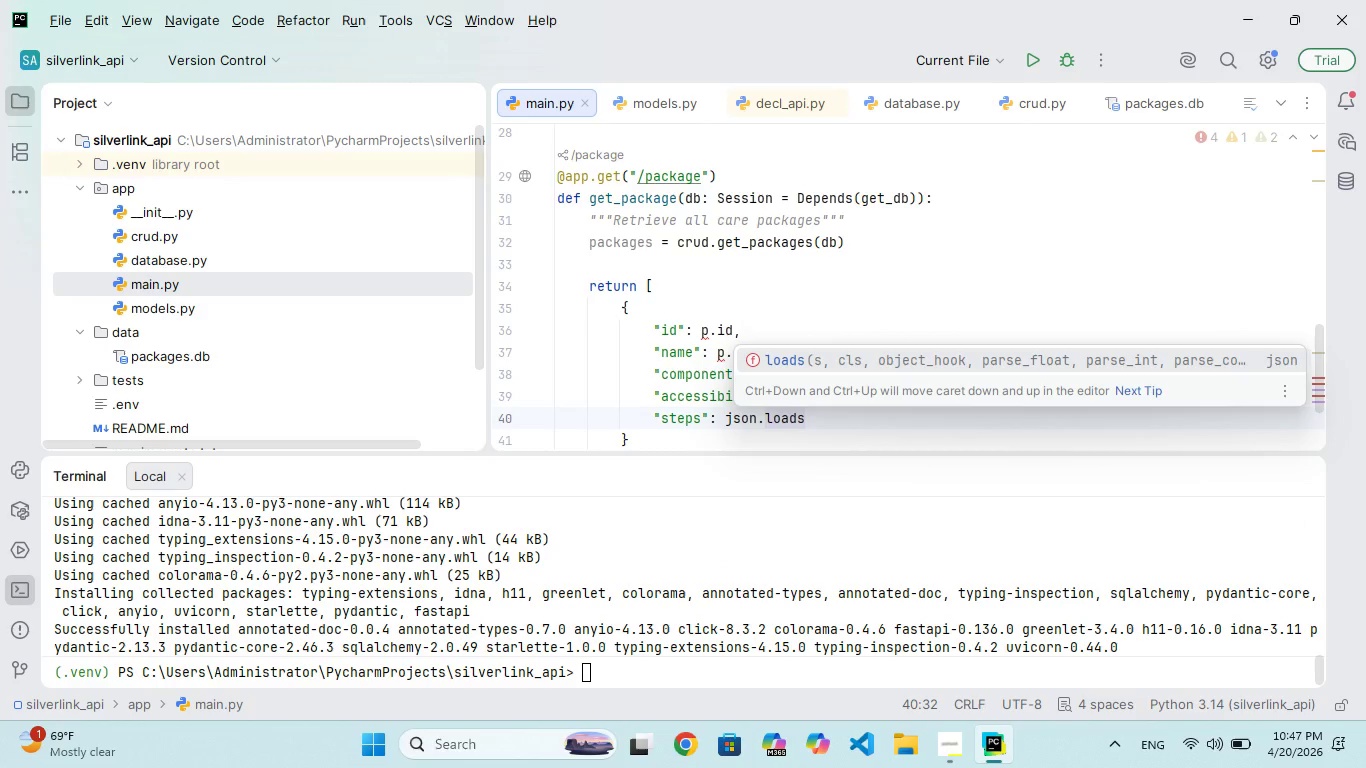 
key(Enter)
 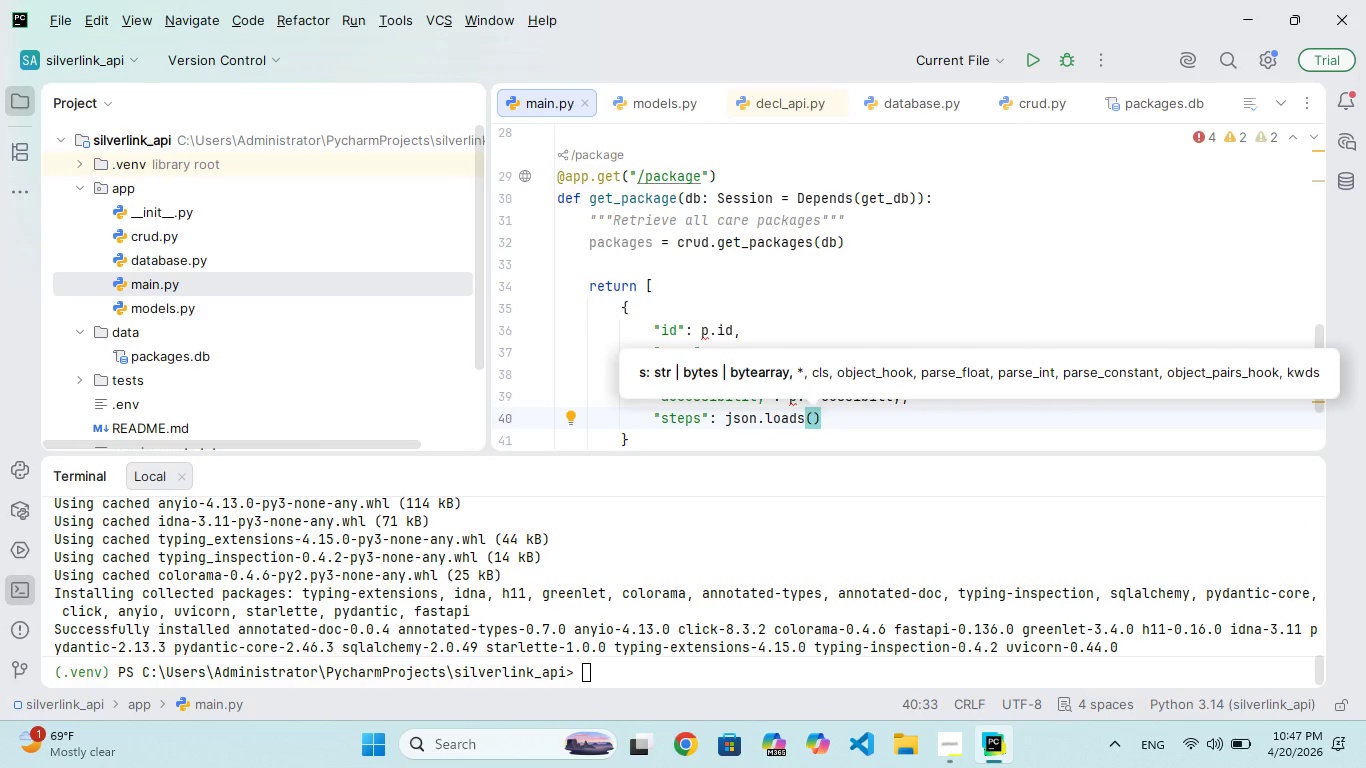 
type(p.steps)
 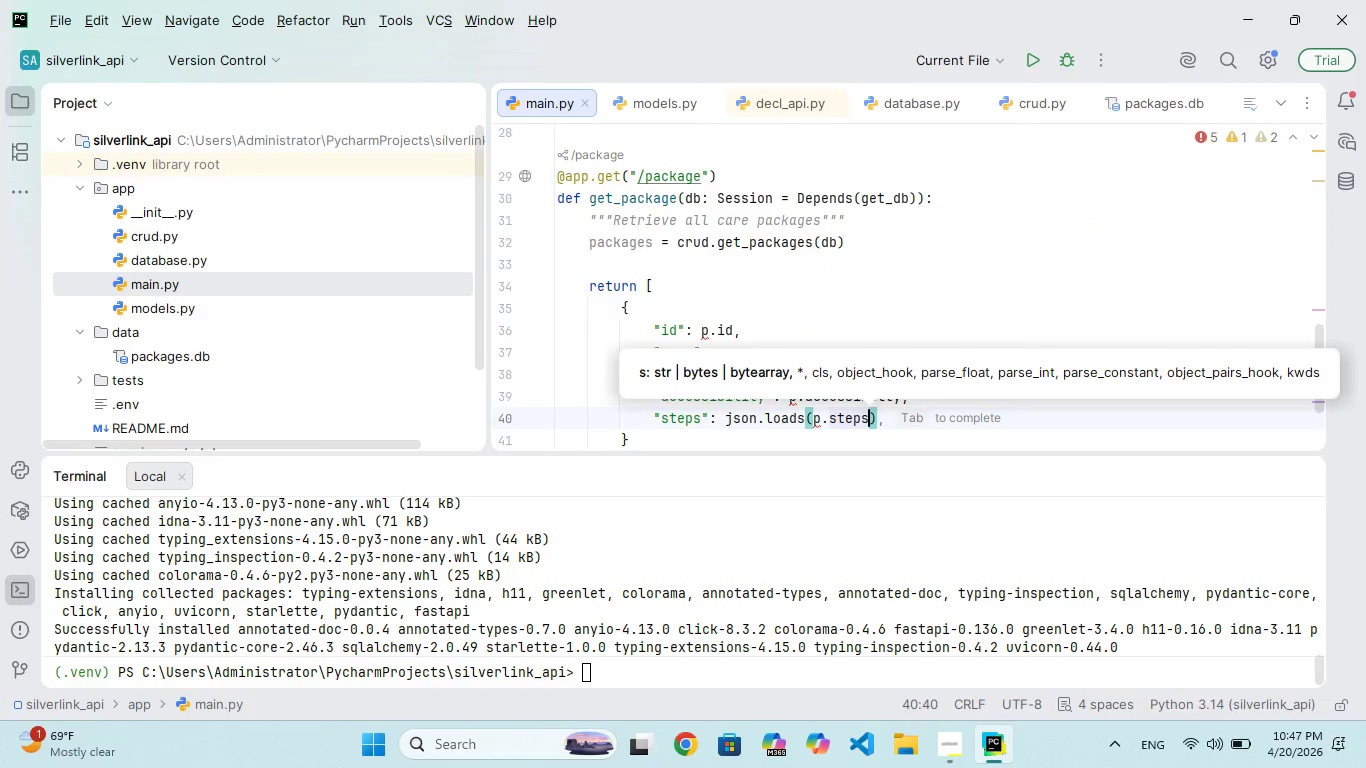 
key(ArrowRight)
 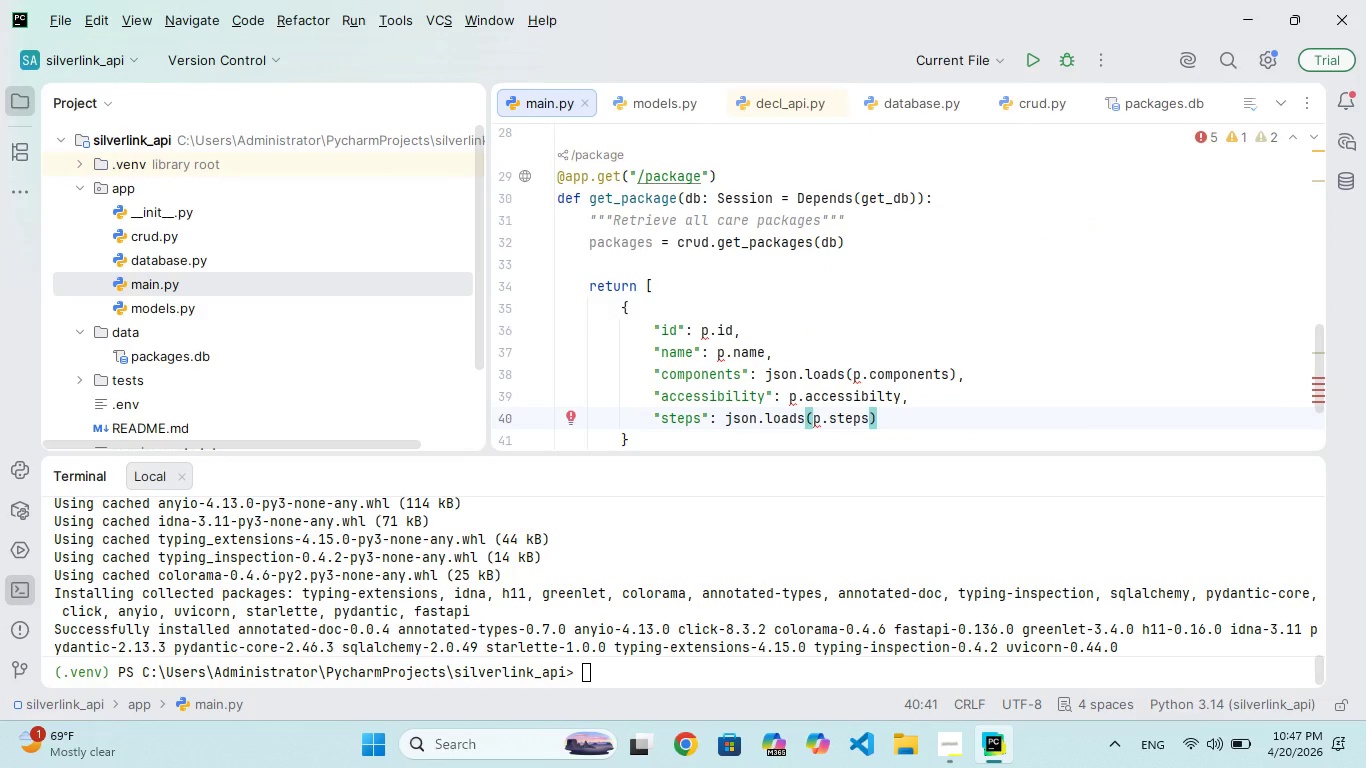 
key(Comma)
 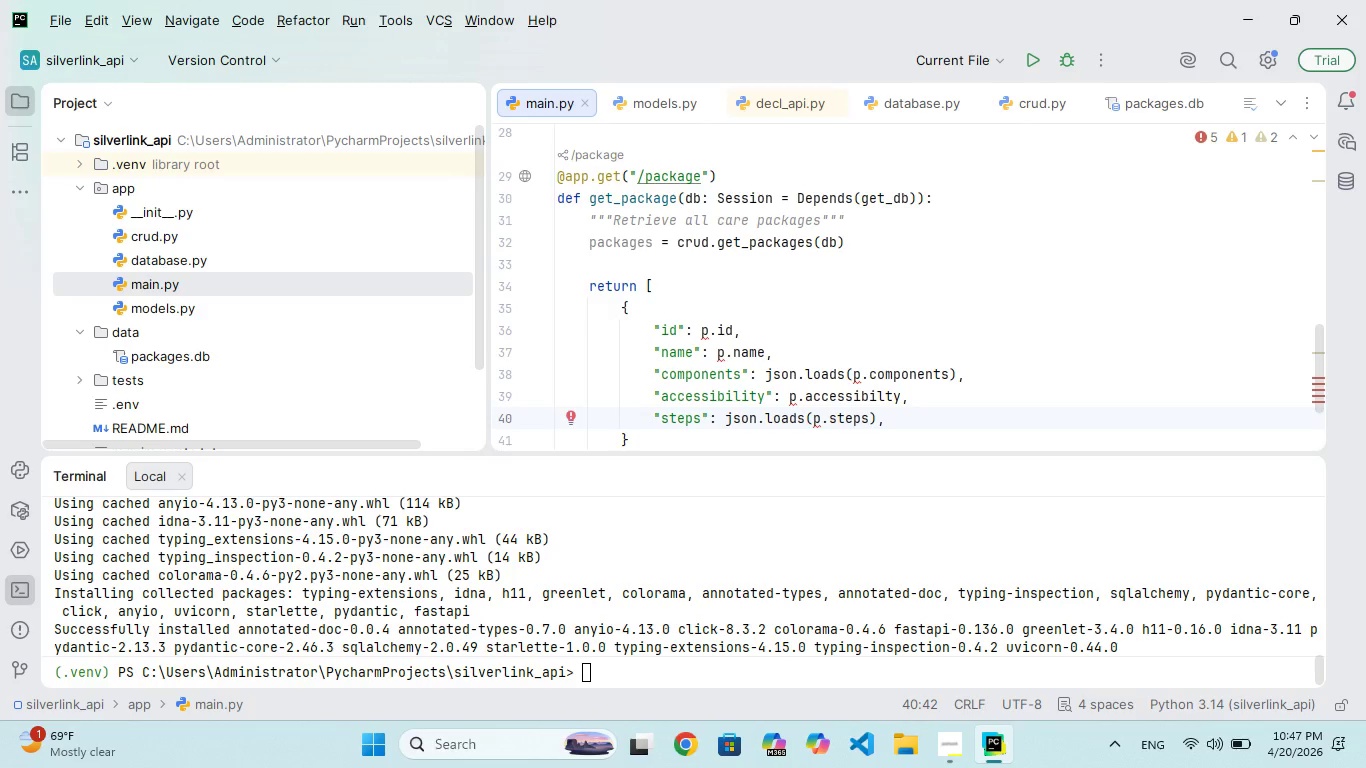 
wait(9.64)
 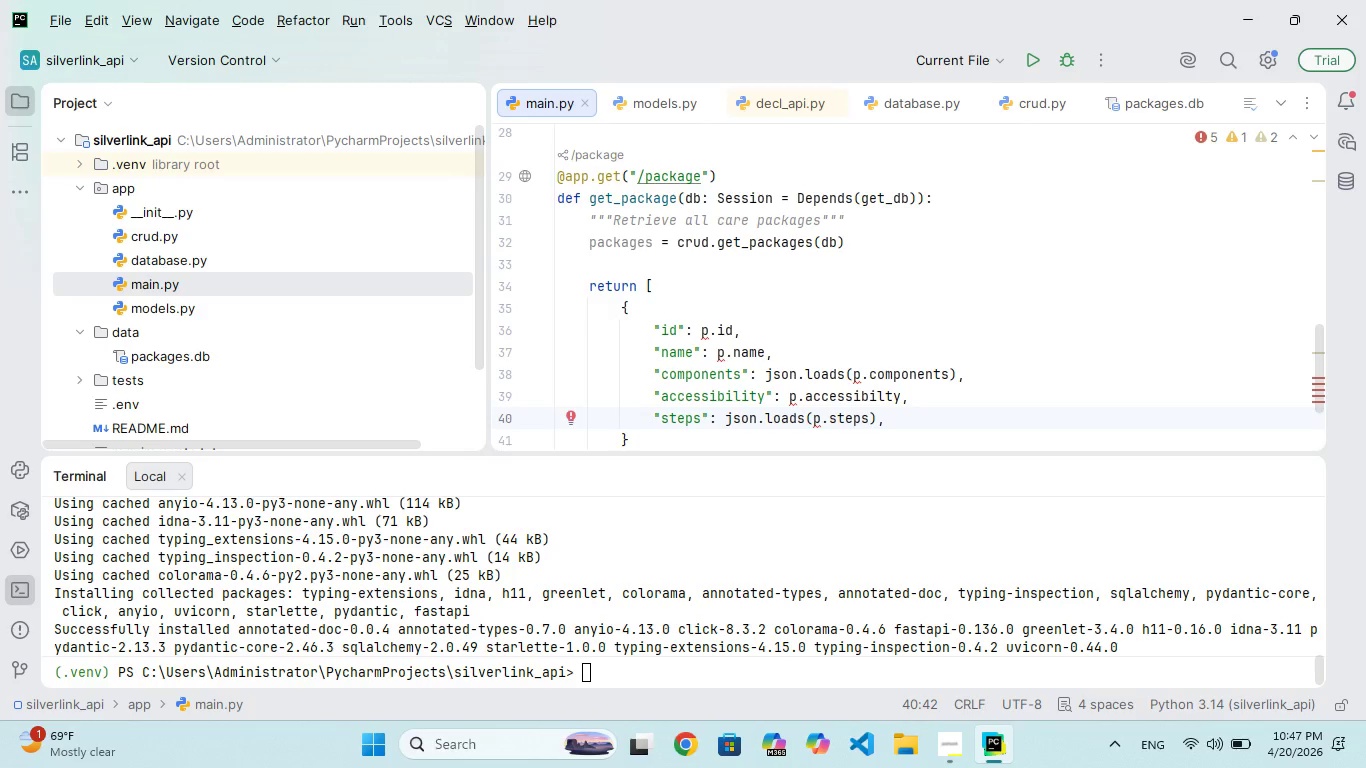 
key(ArrowDown)
 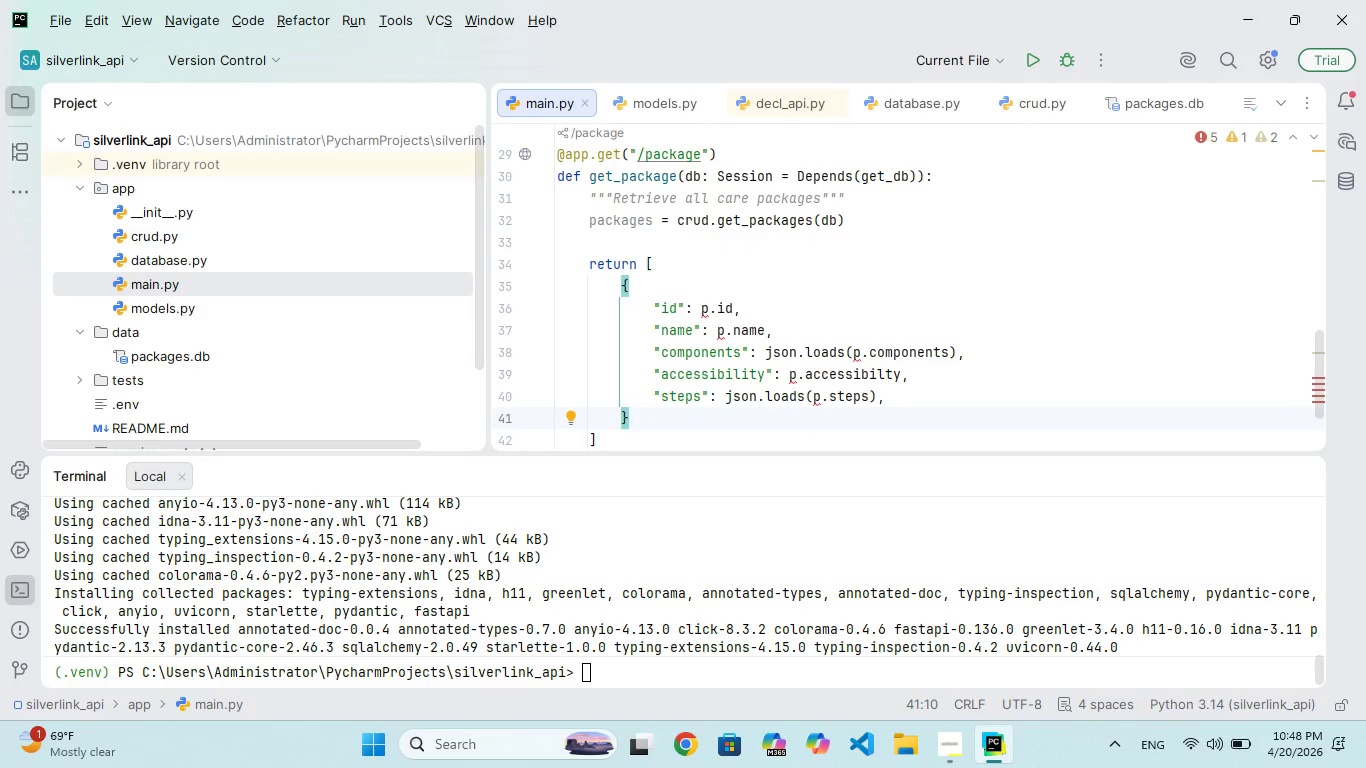 
key(Enter)
 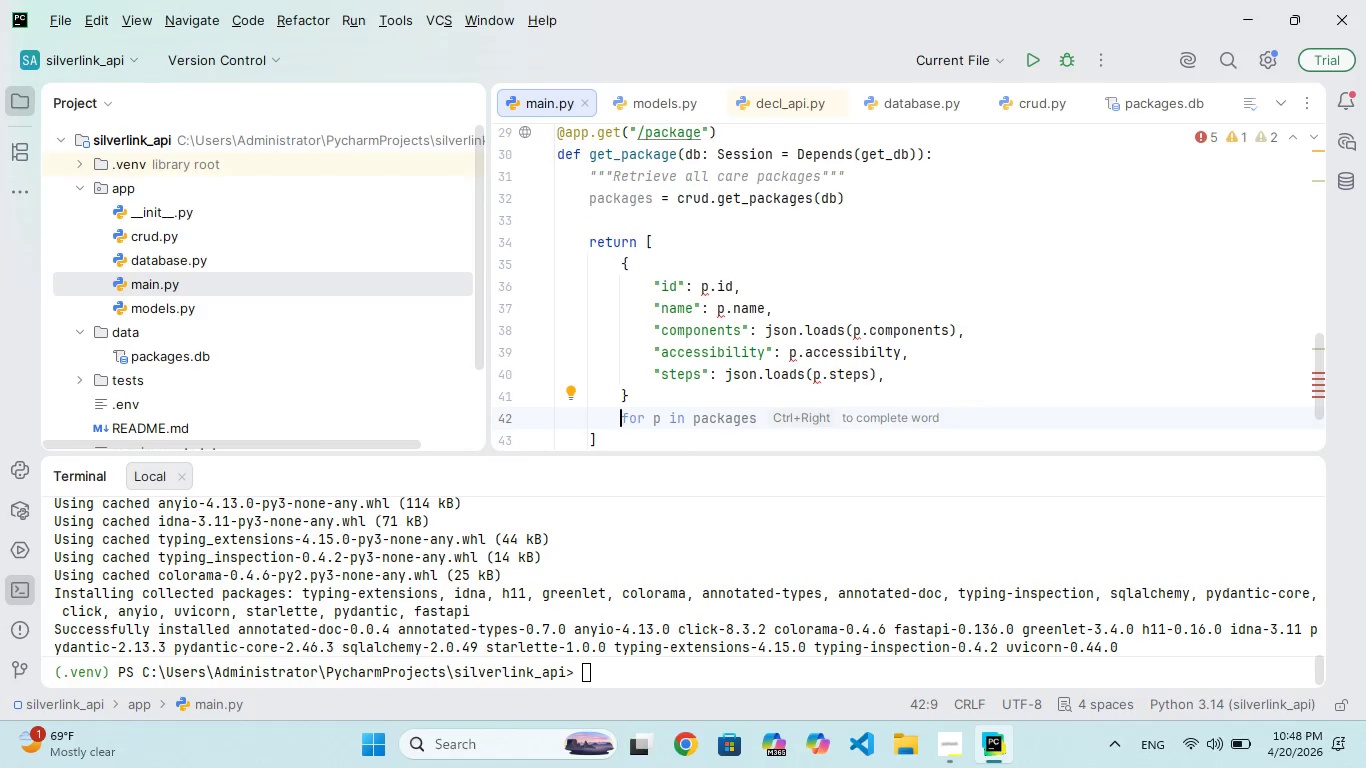 
type(for p in packags)
 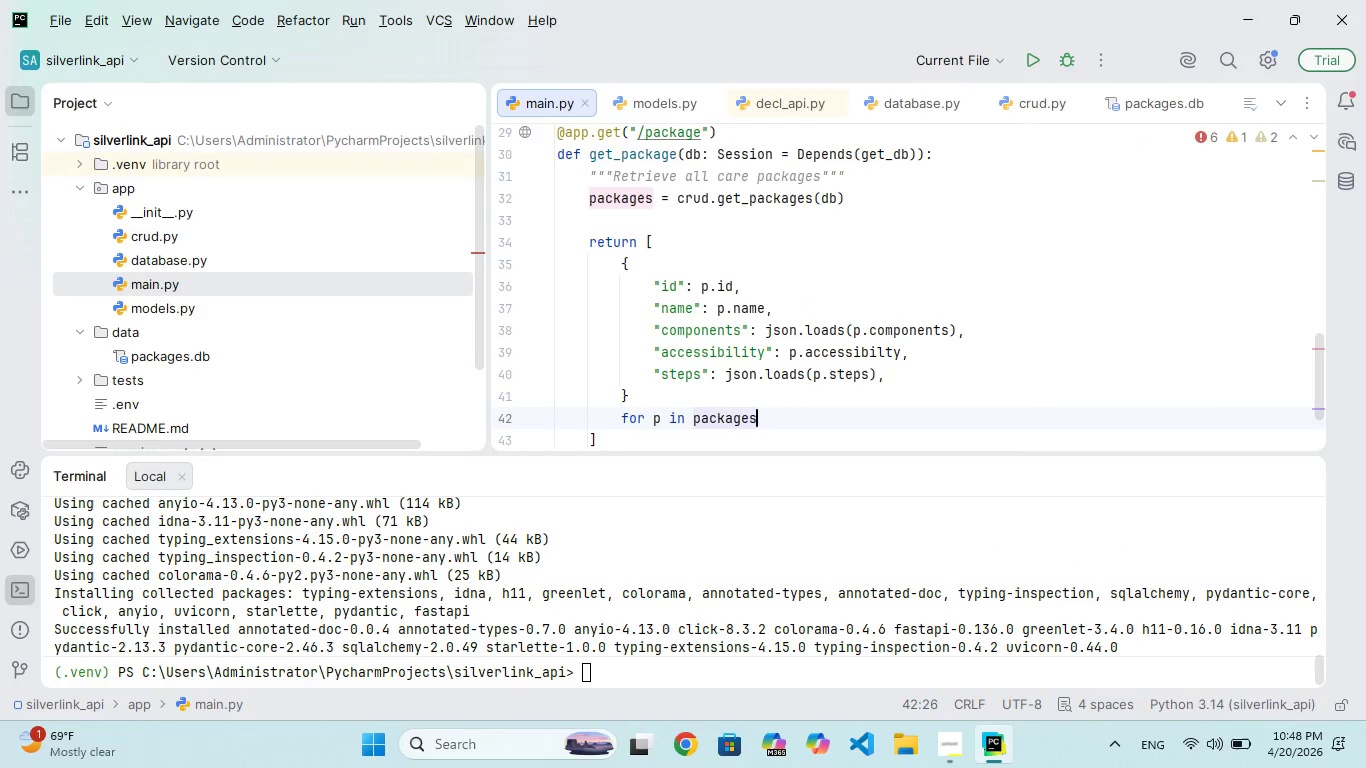 
hold_key(key=E, duration=0.34)
 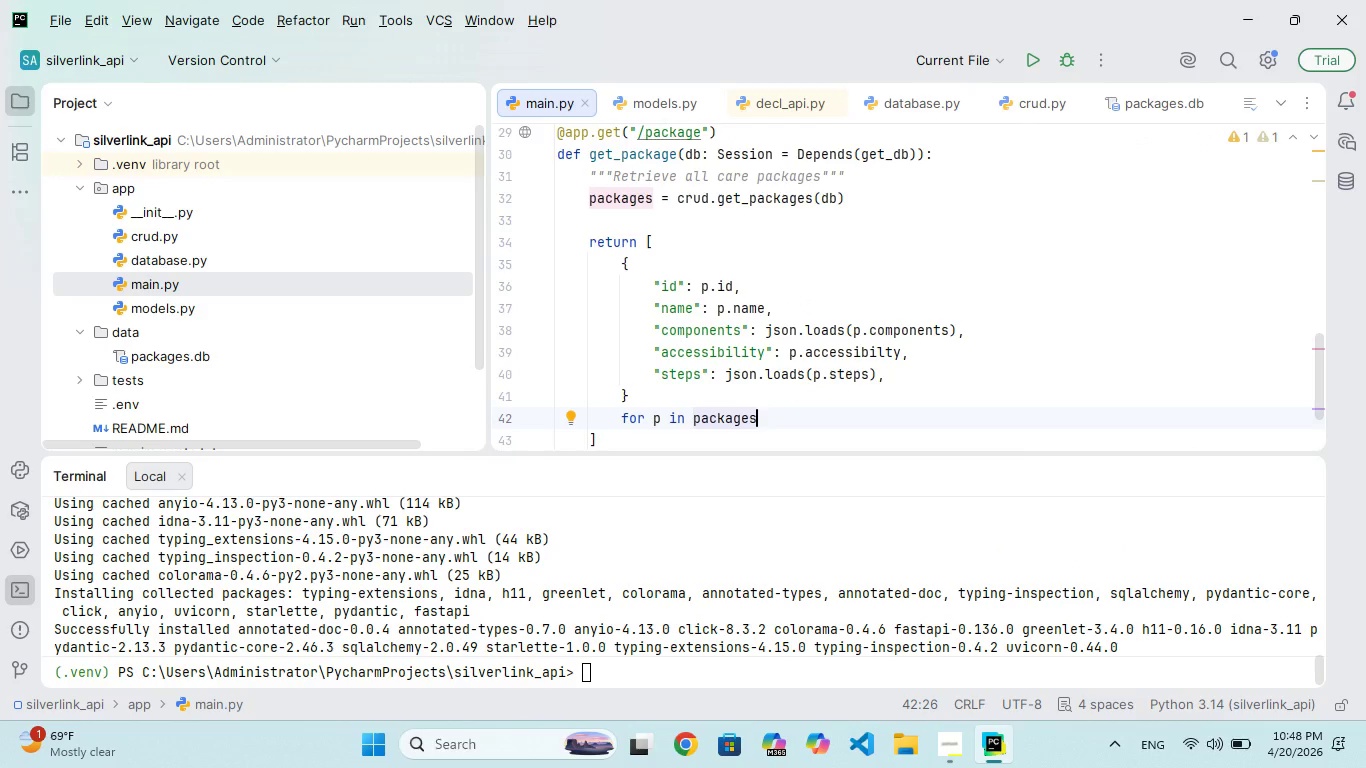 
key(ArrowDown)
 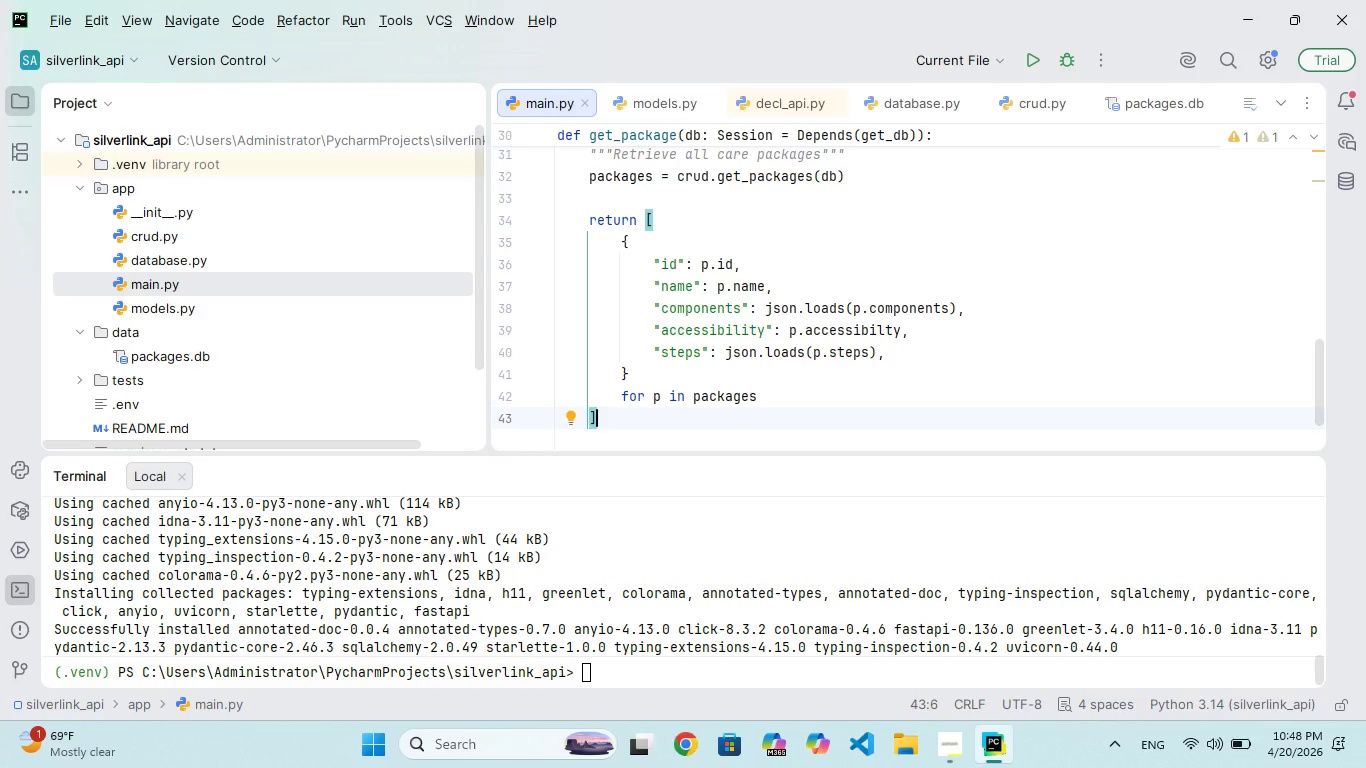 
key(Enter)
 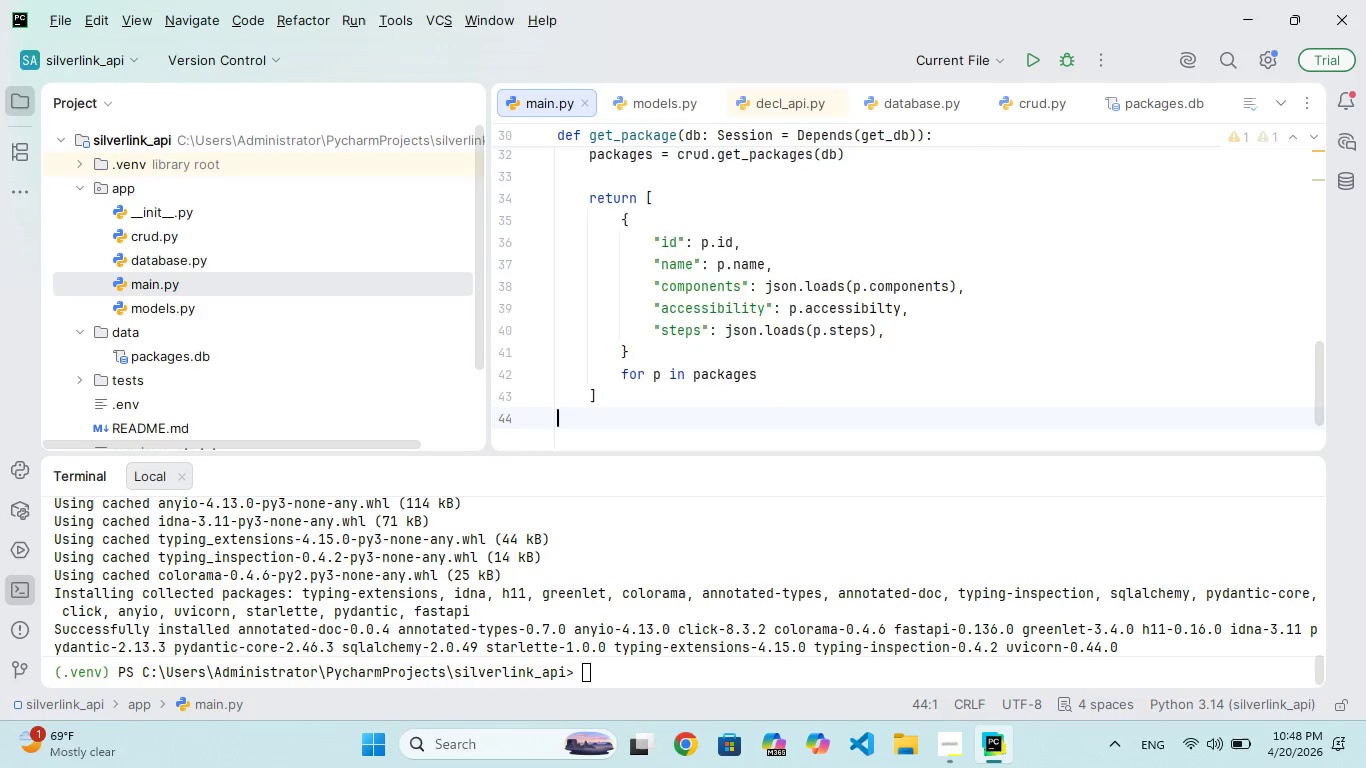 
key(Enter)
 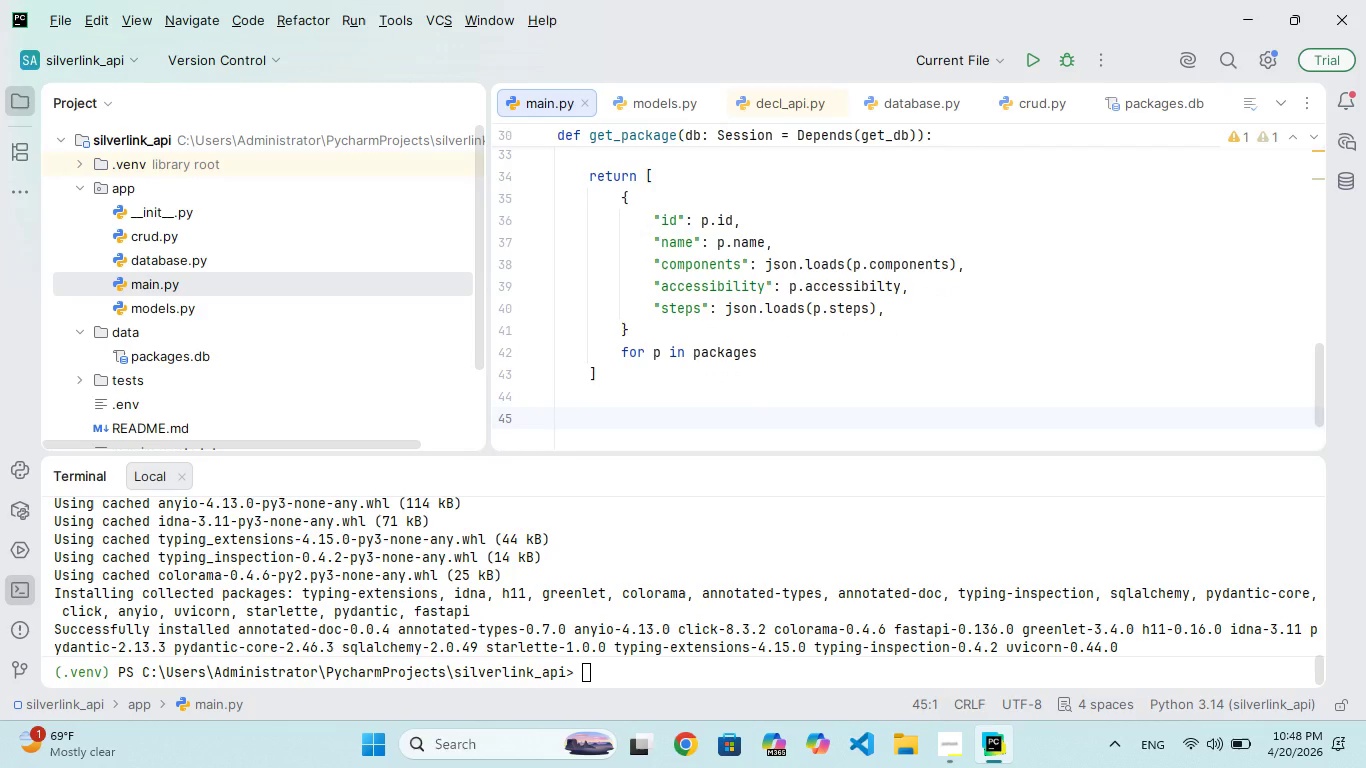 
type(@app.post("/pcka)
 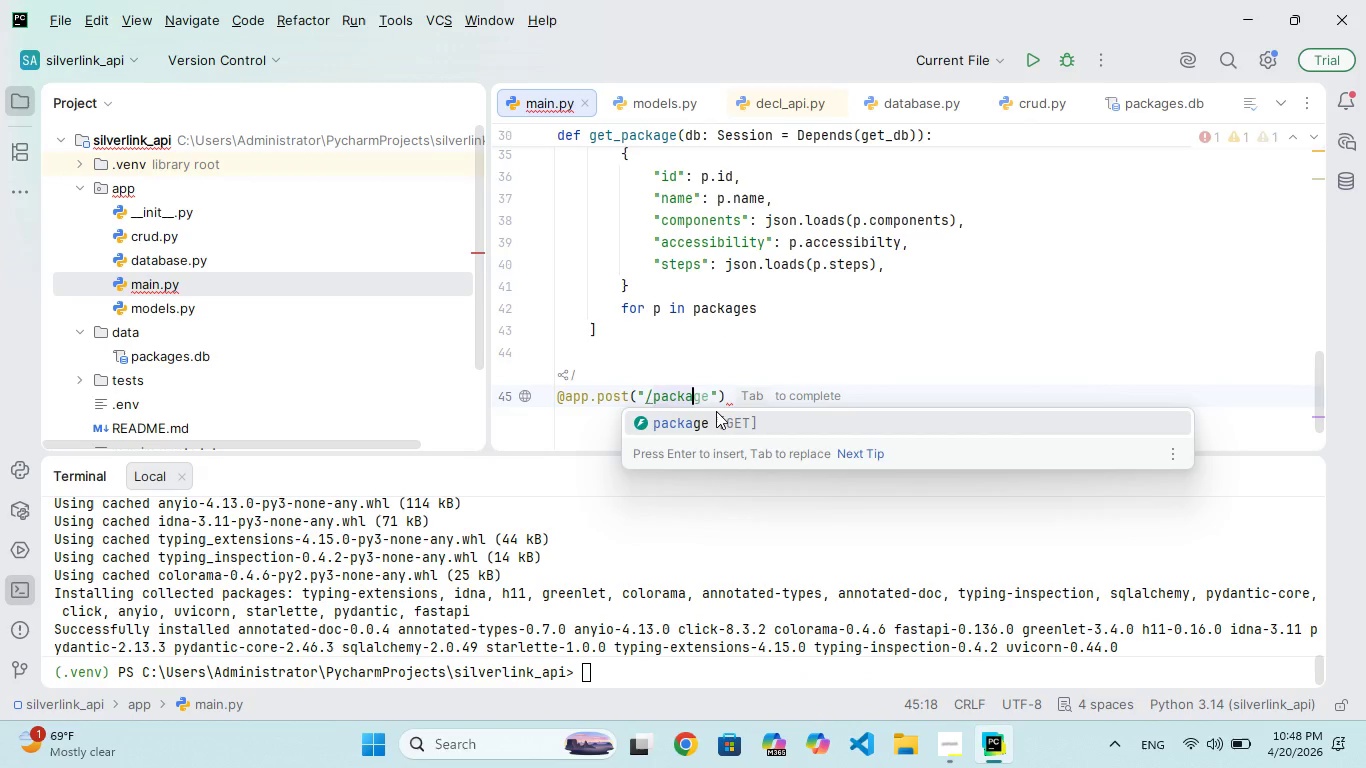 
key(Enter)
 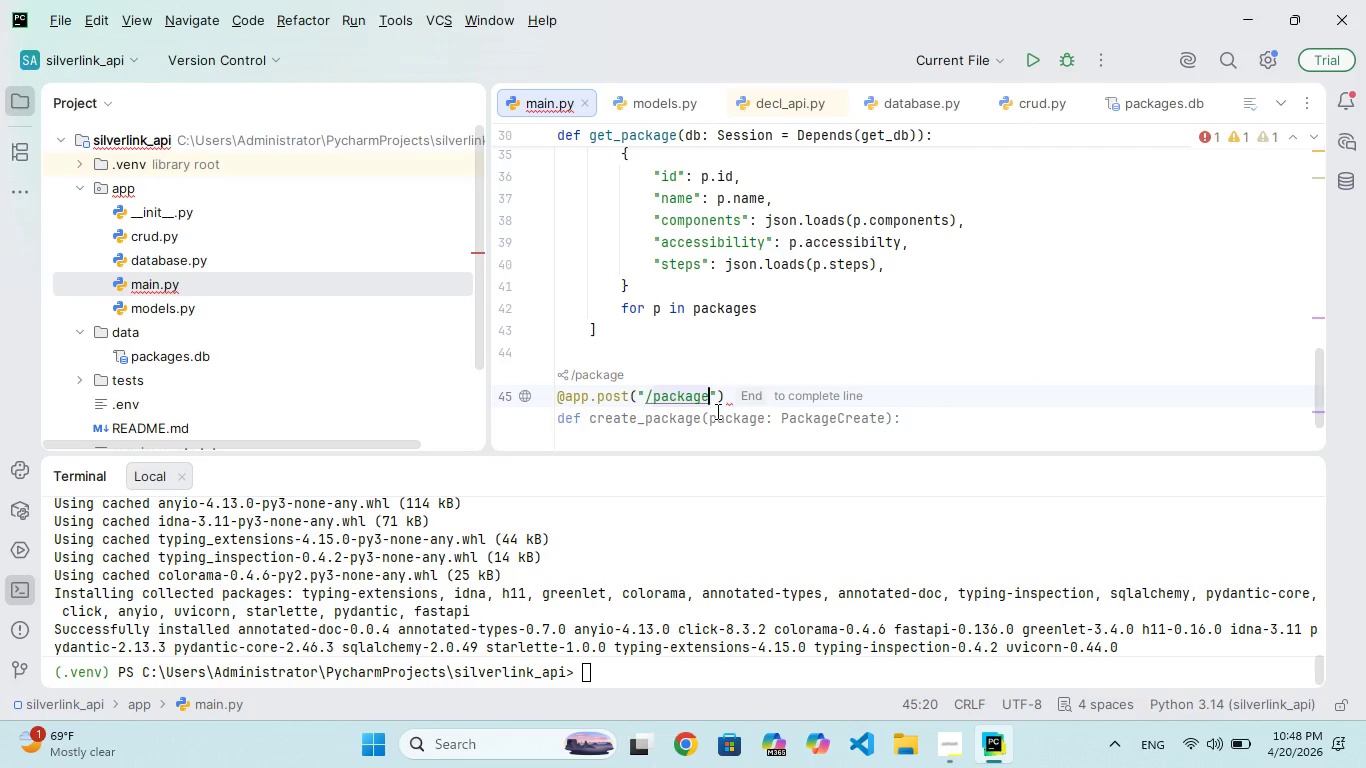 
key(S)
 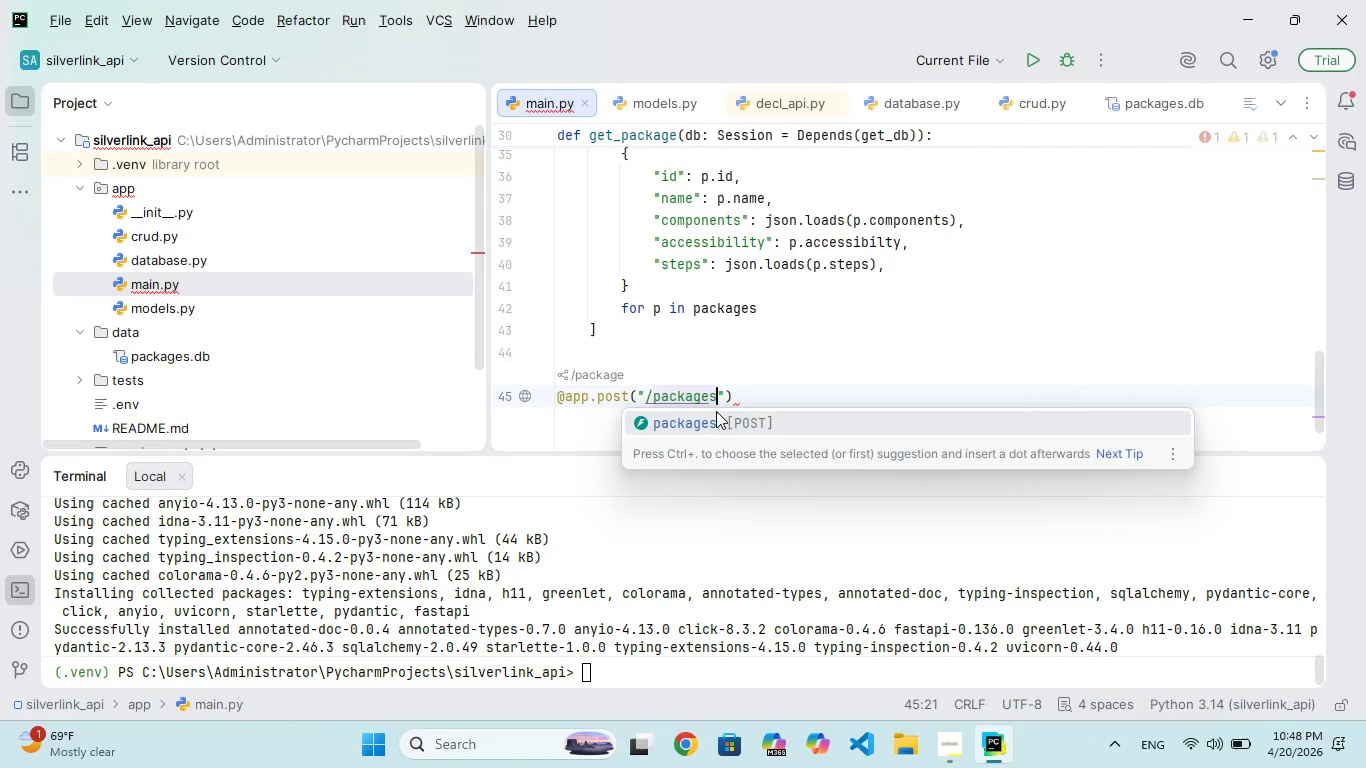 
key(ArrowRight)
 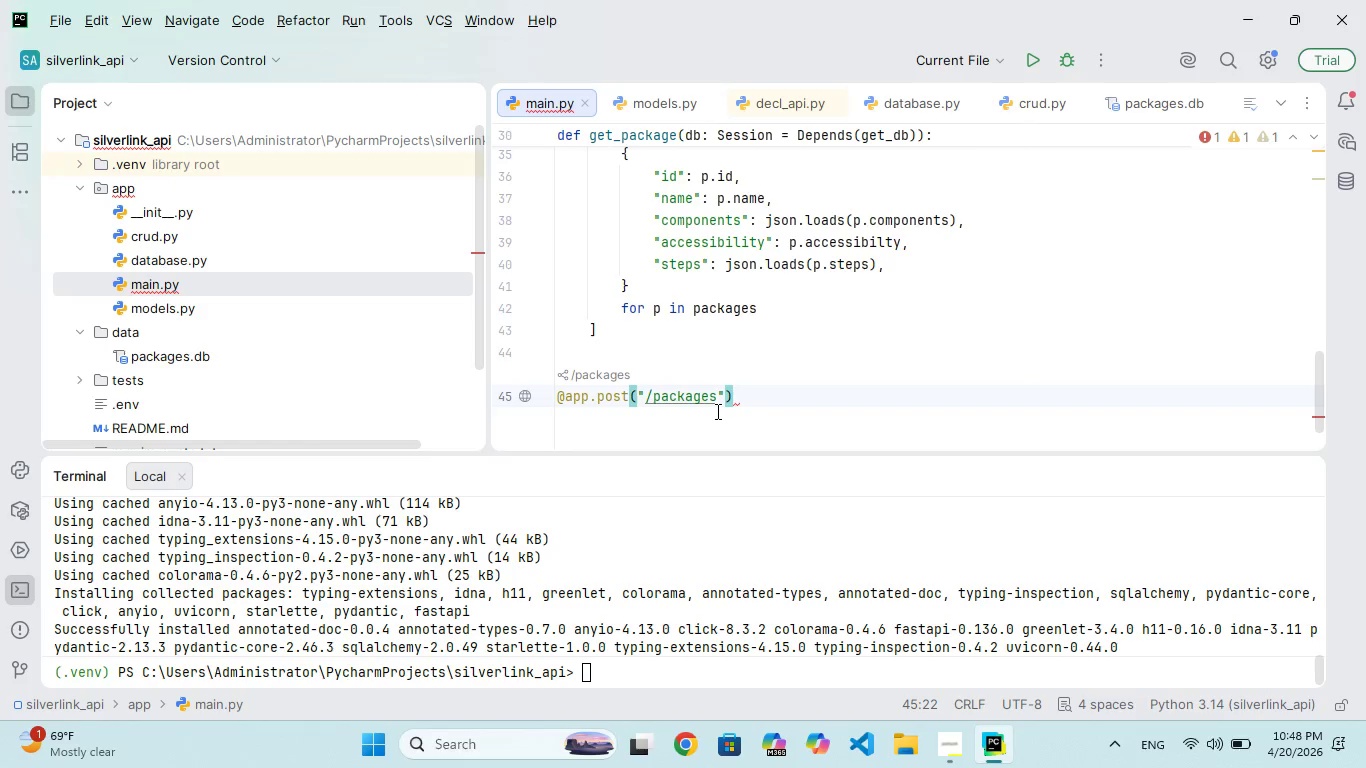 
type(, sta)
 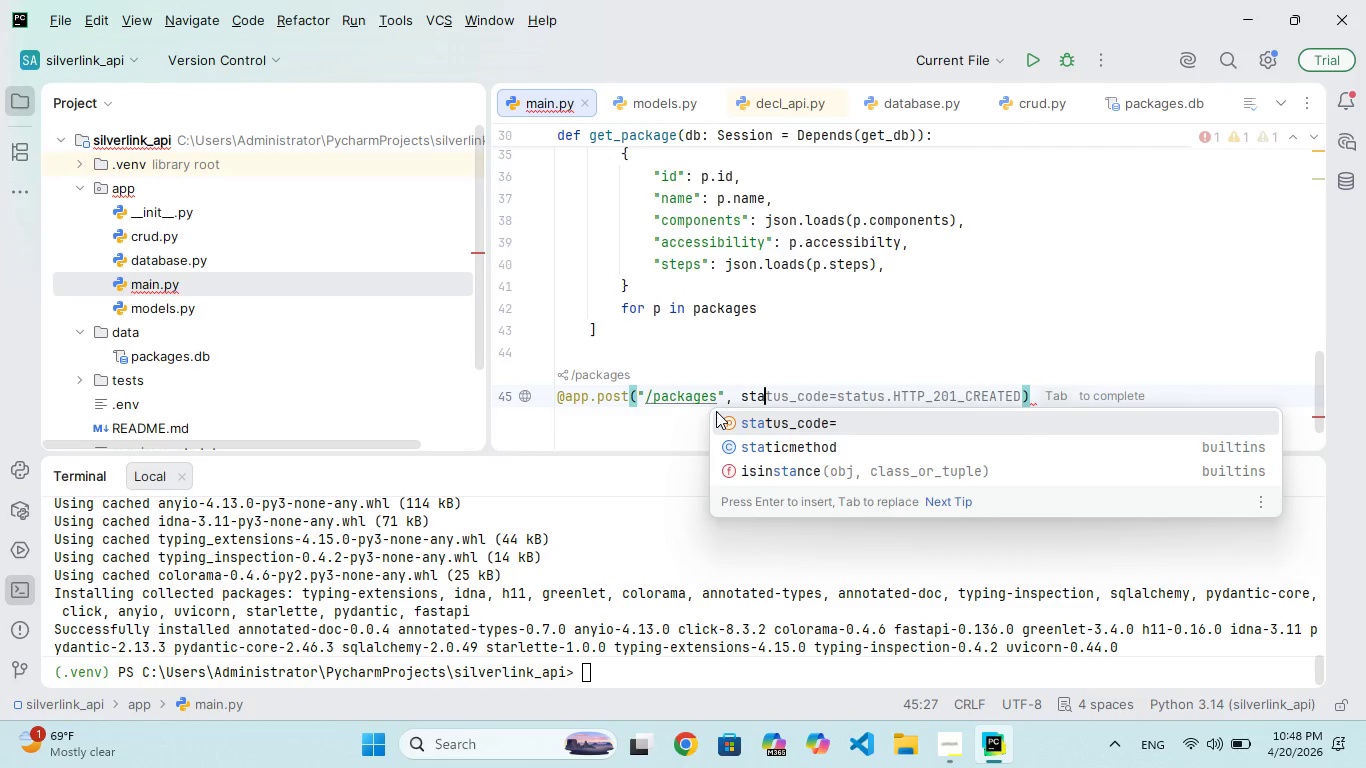 
key(Enter)
 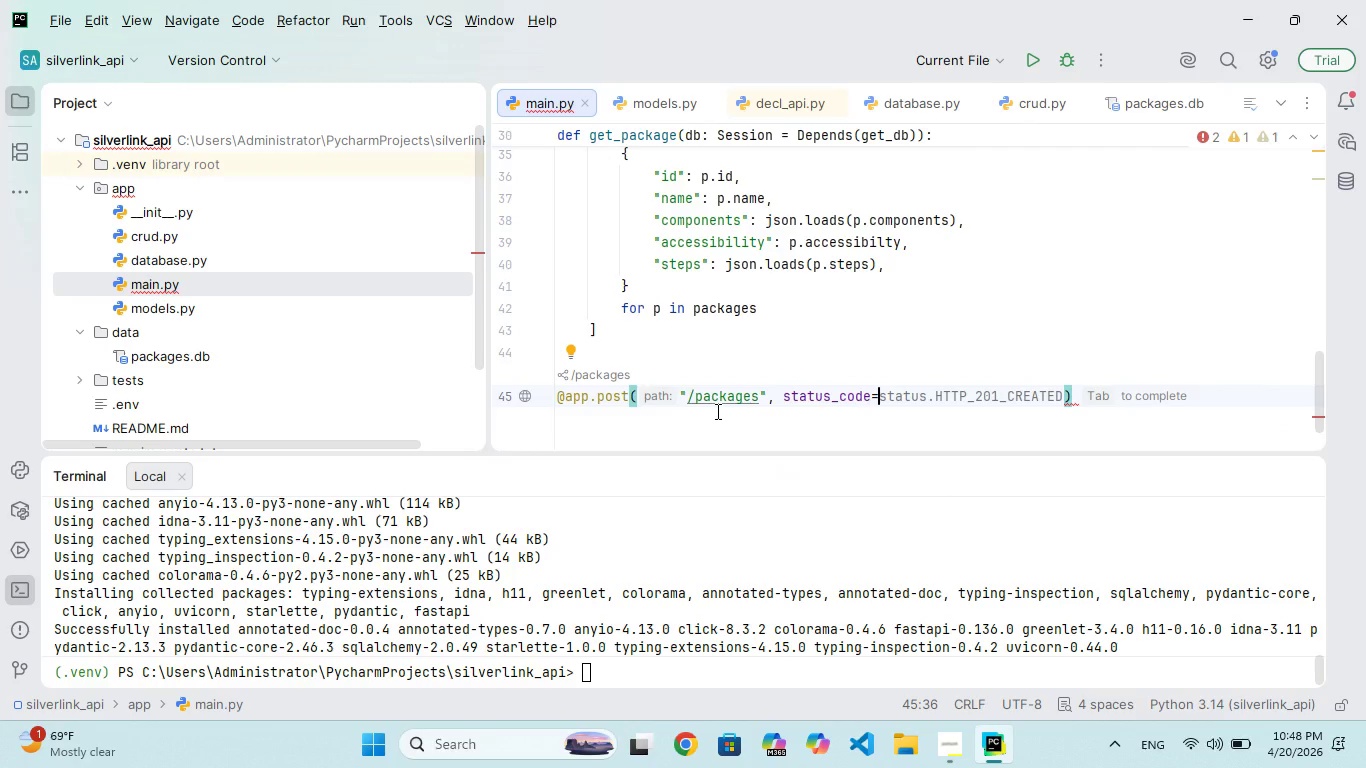 
type(201)
 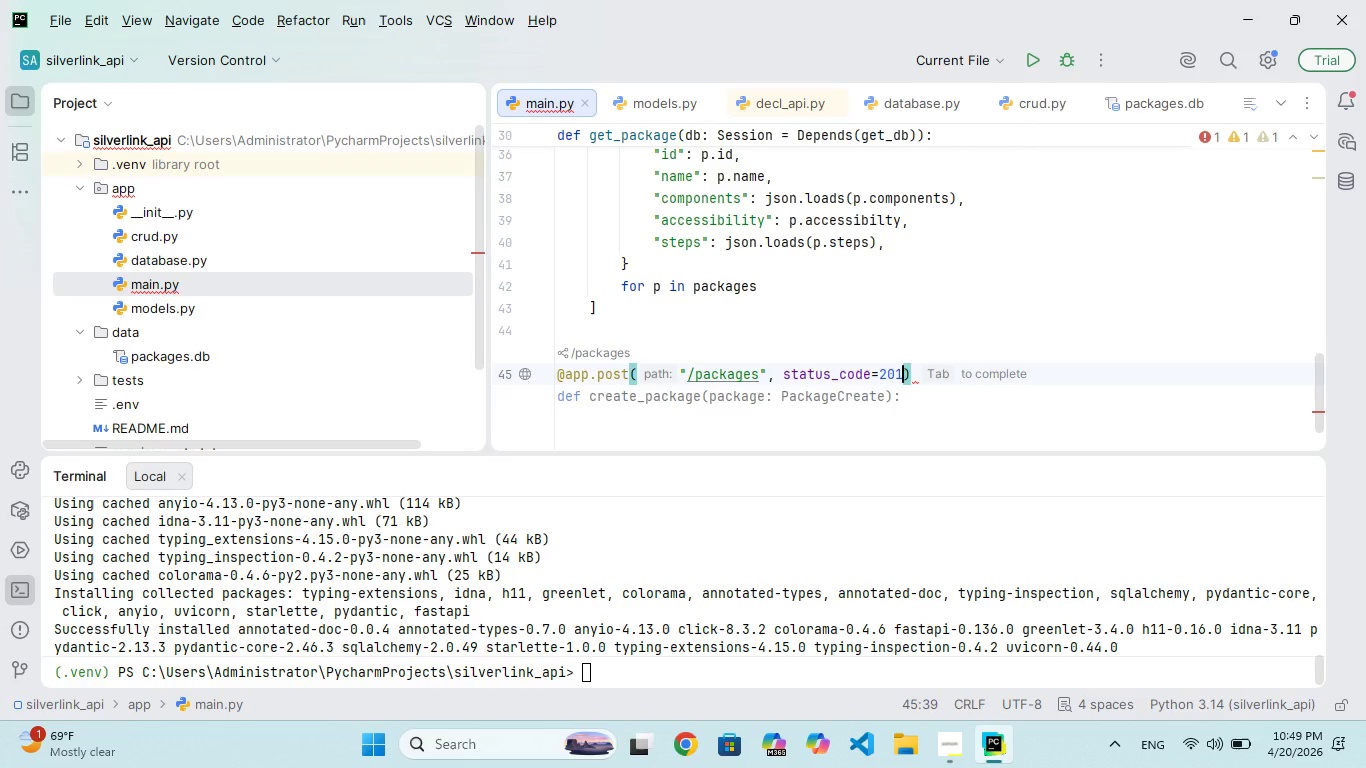 
key(ArrowRight)
 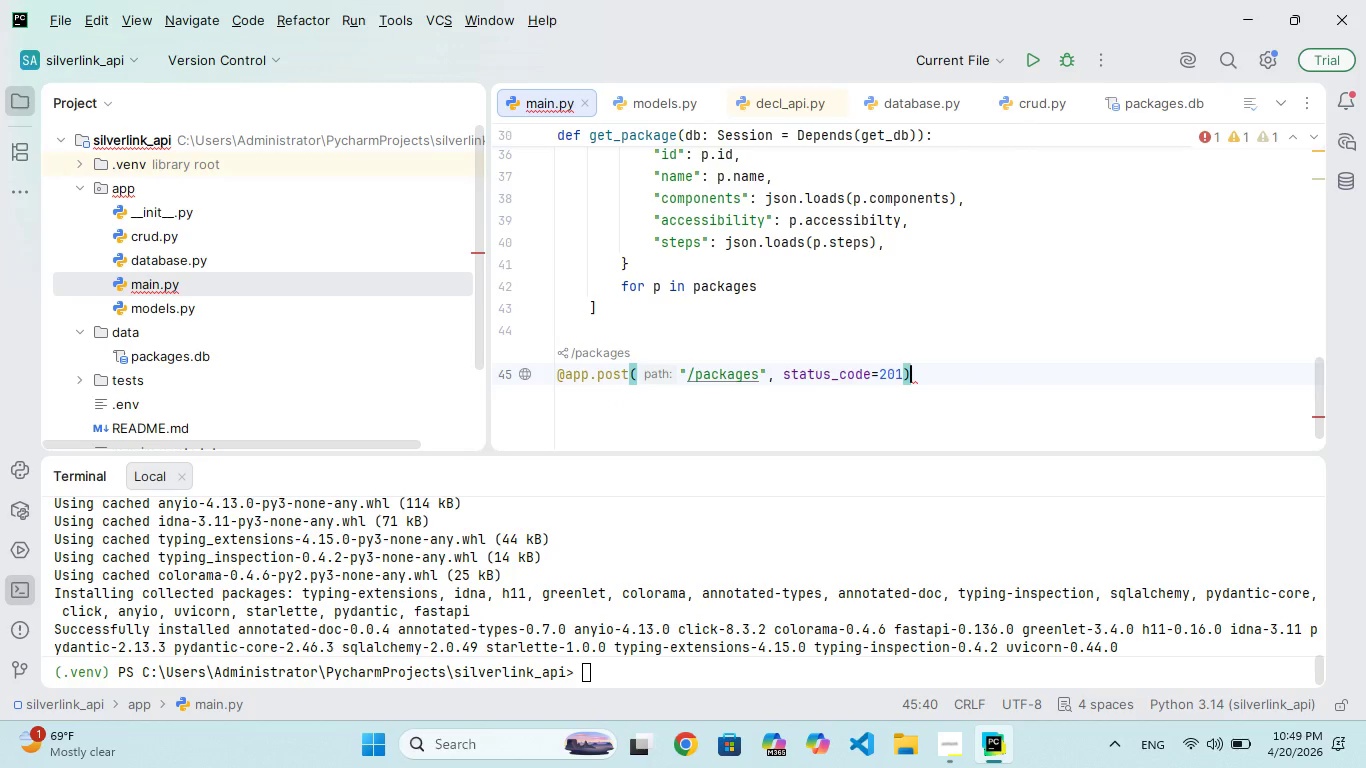 
wait(7.08)
 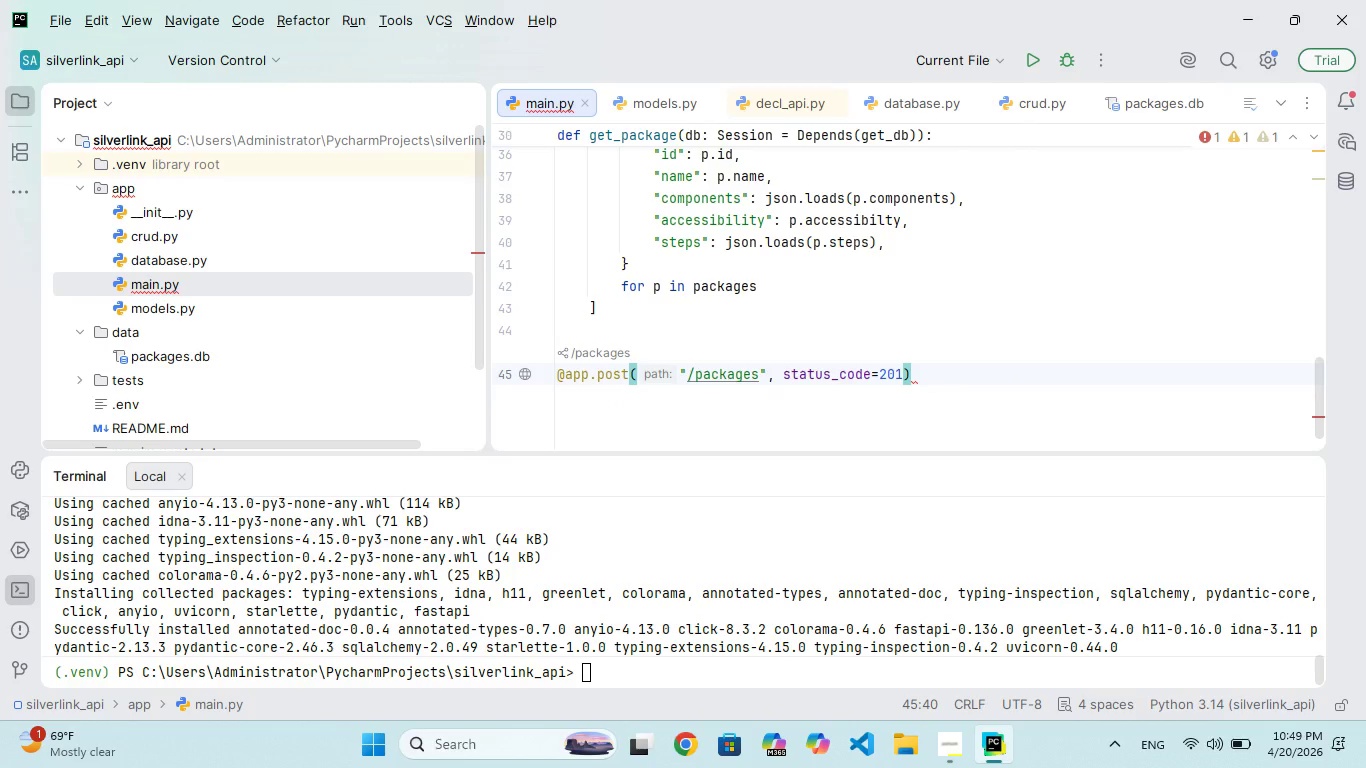 
key(Enter)
 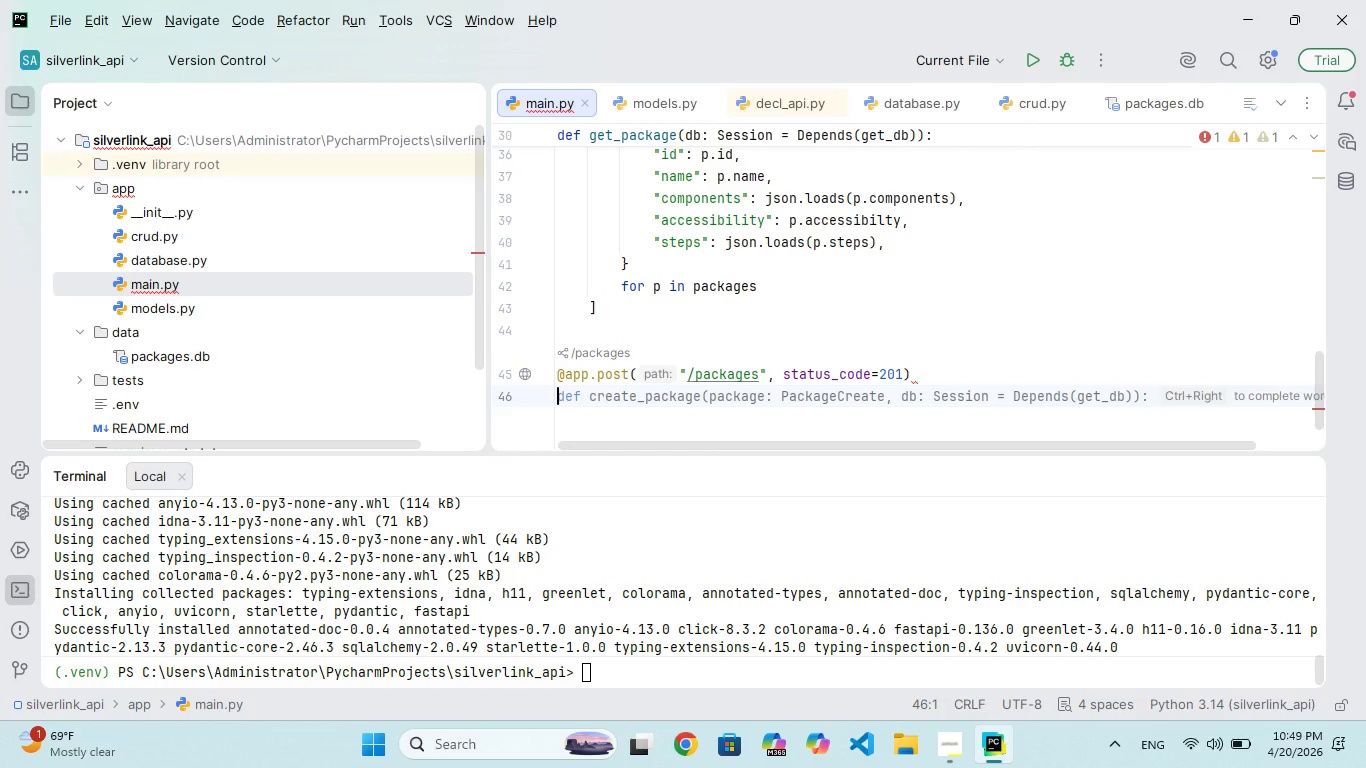 
type(def ete)
 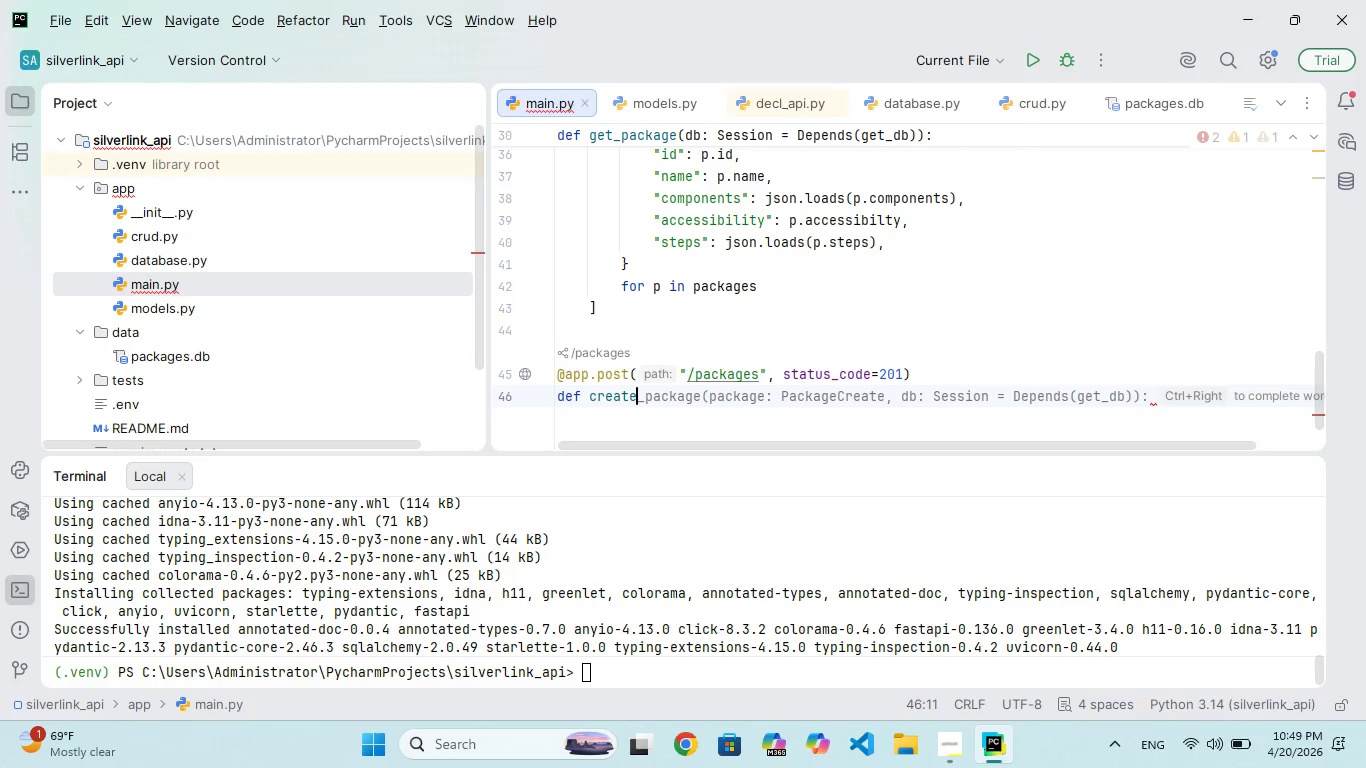 
hold_key(key=C, duration=0.34)
 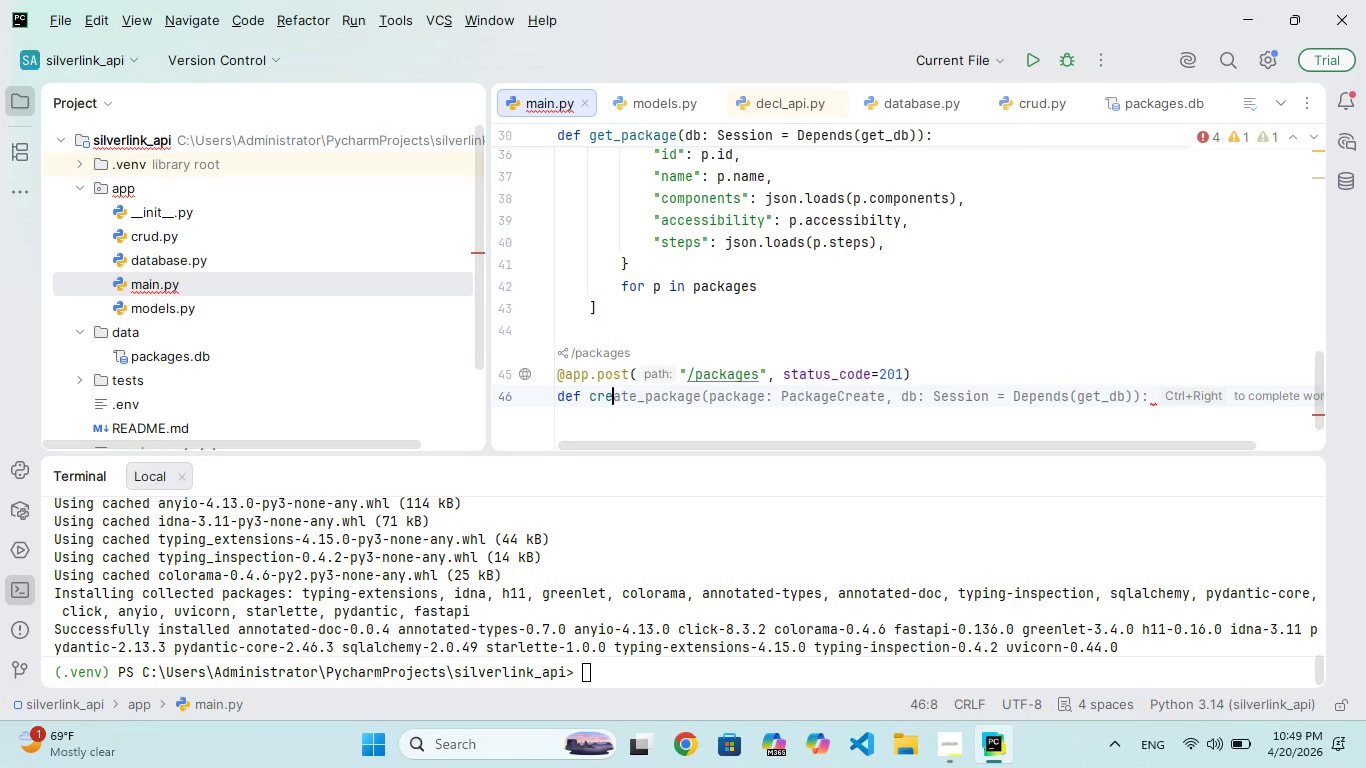 
hold_key(key=R, duration=0.39)
 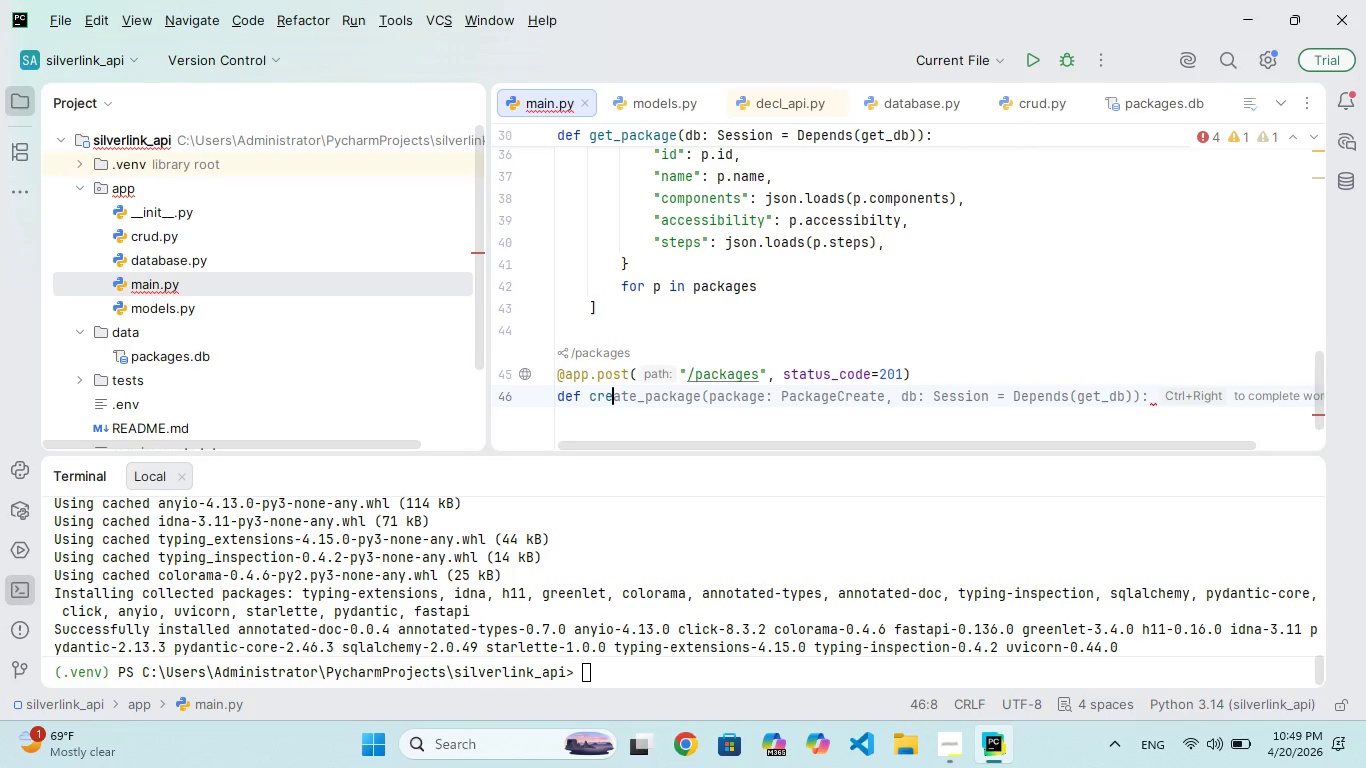 
hold_key(key=A, duration=0.31)
 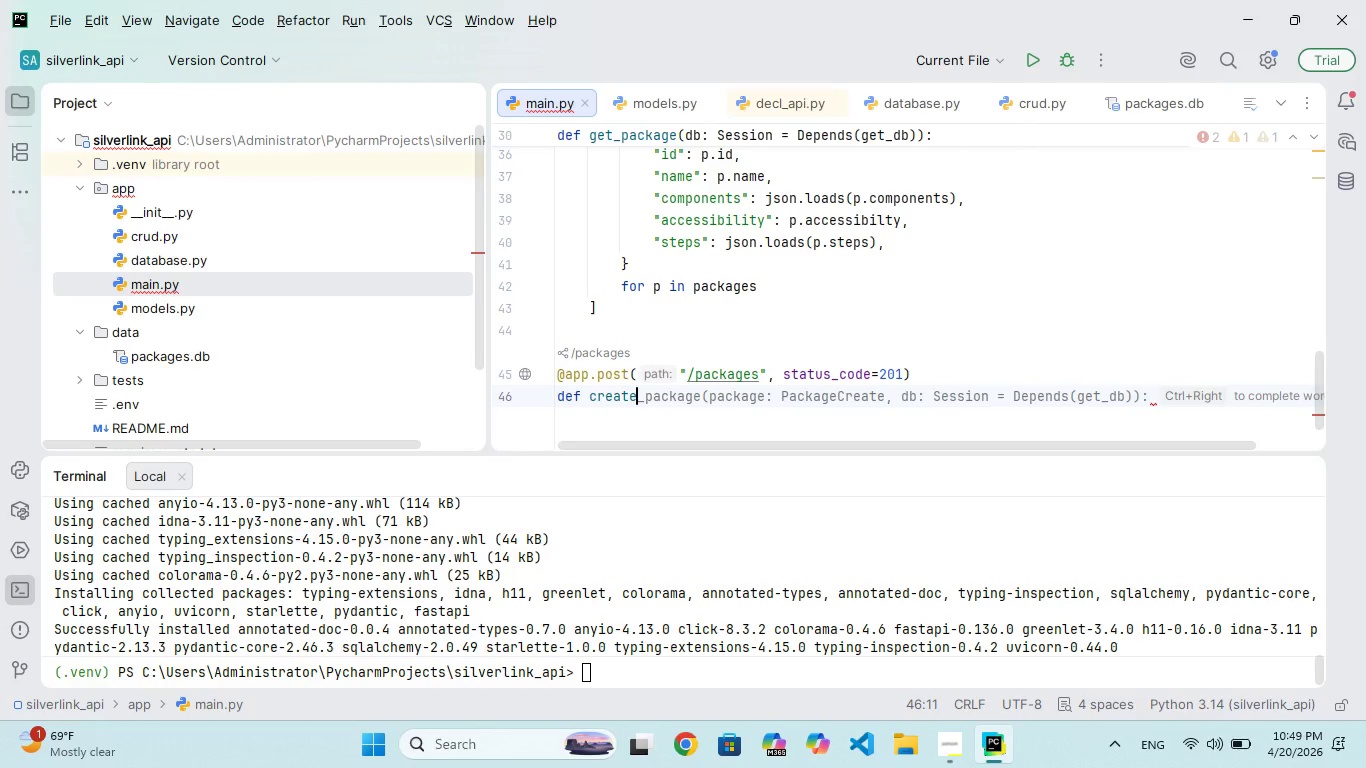 
type(_packae)
 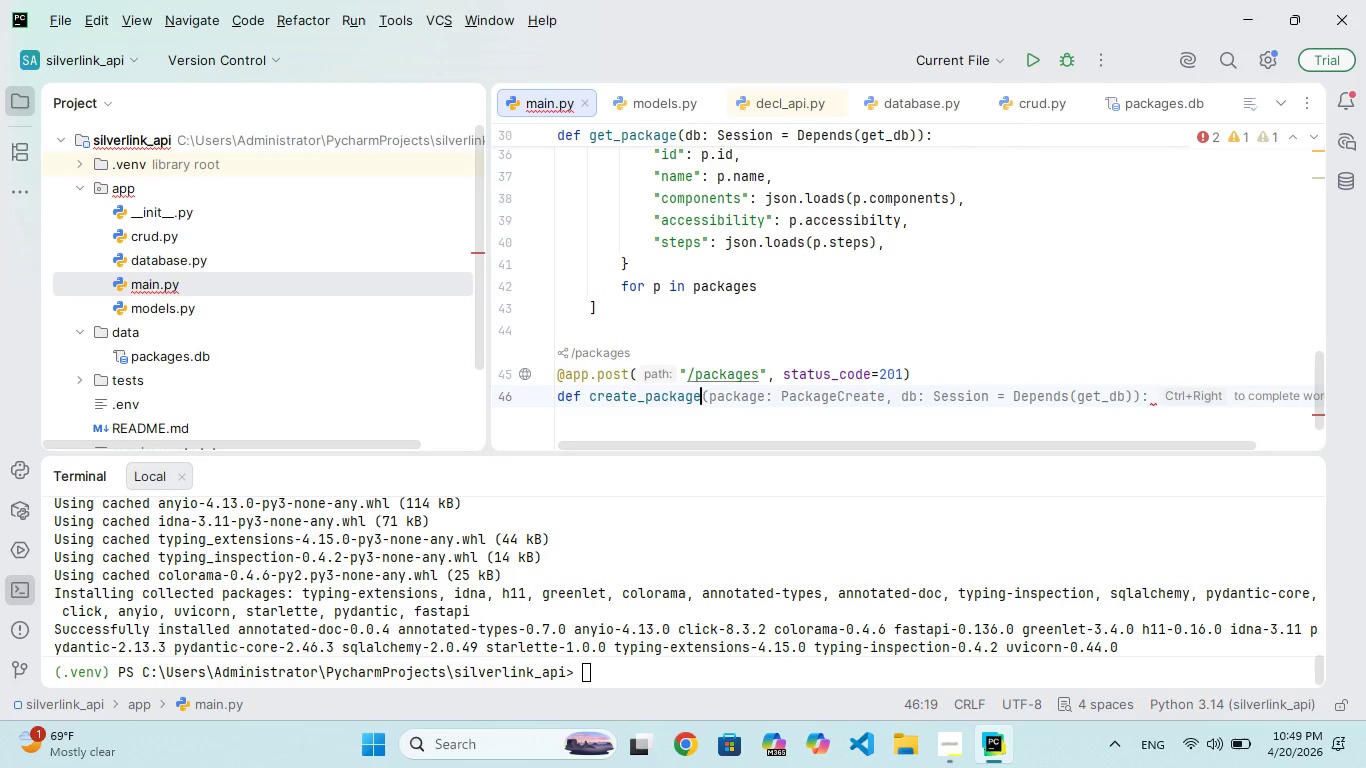 
hold_key(key=G, duration=0.33)
 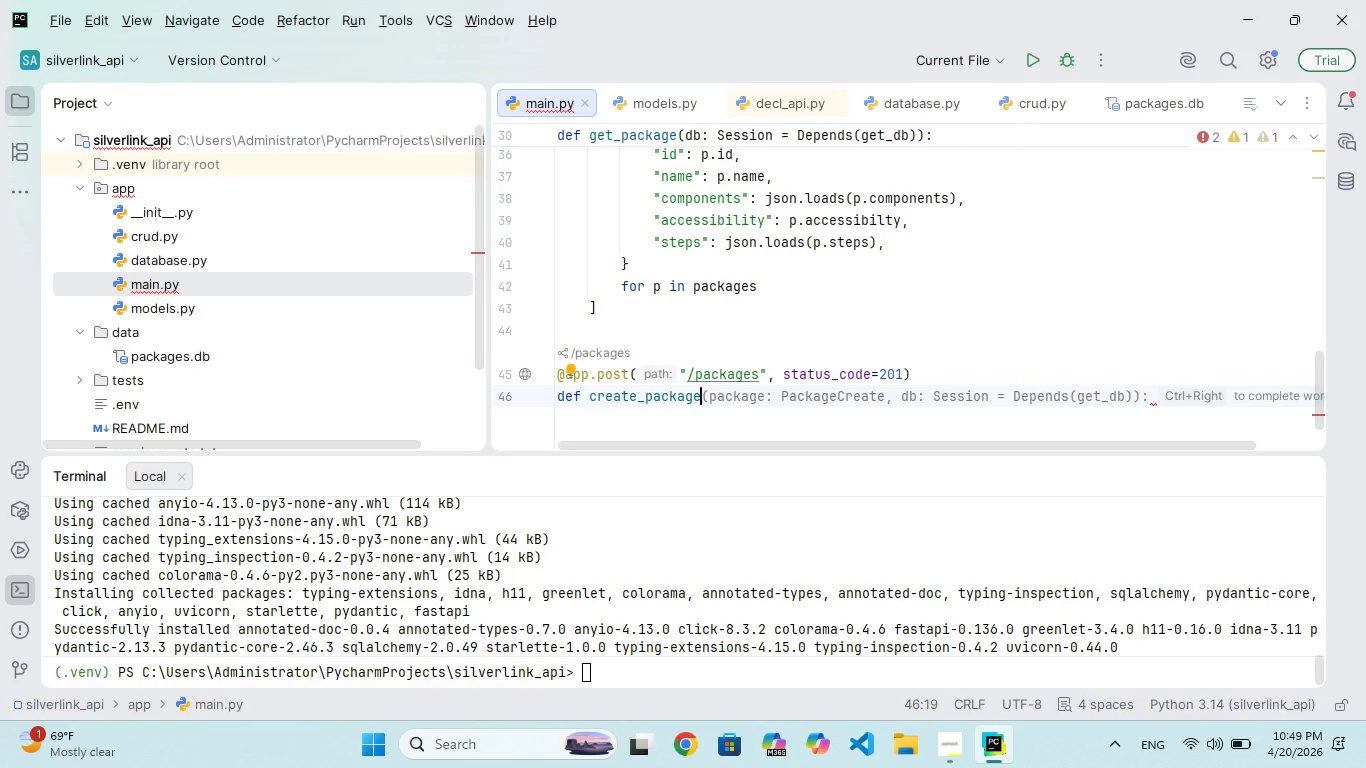 
type((data: Packa)
 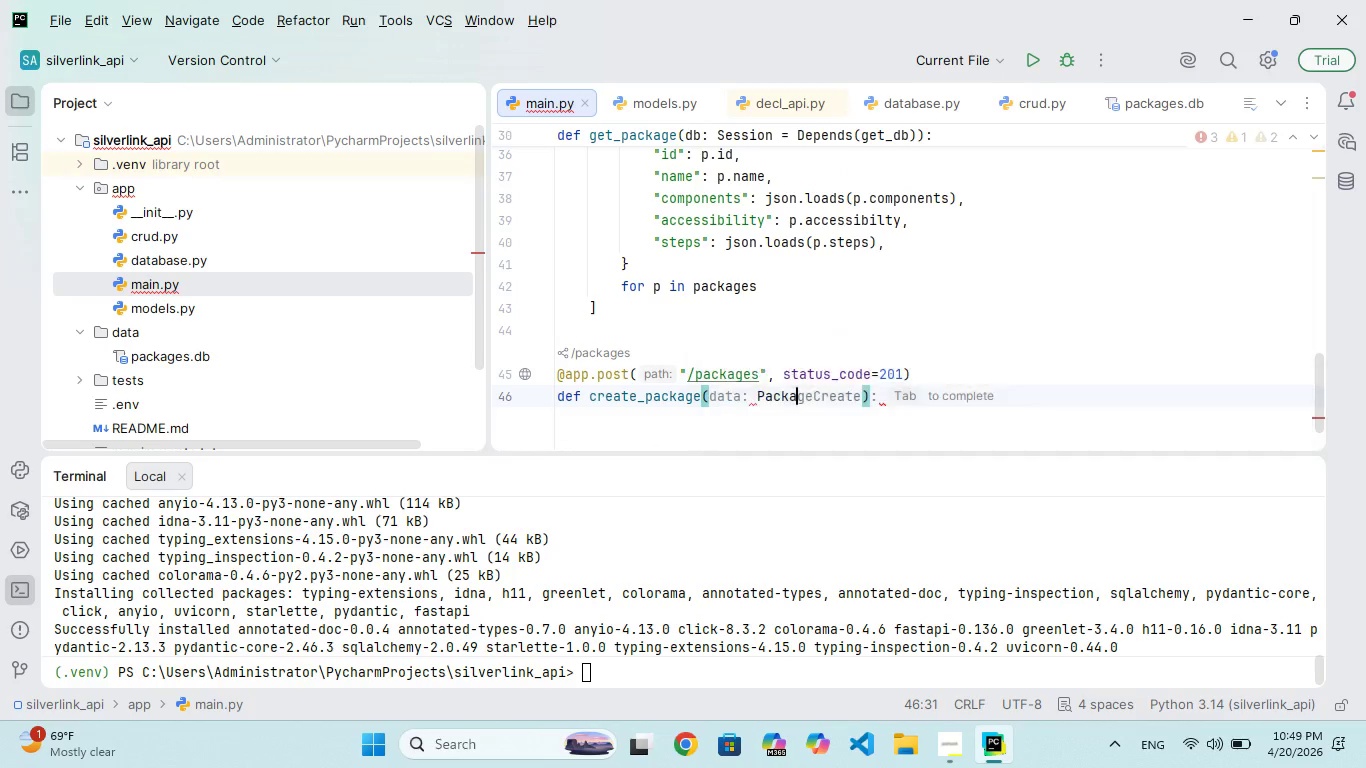 
key(Enter)
 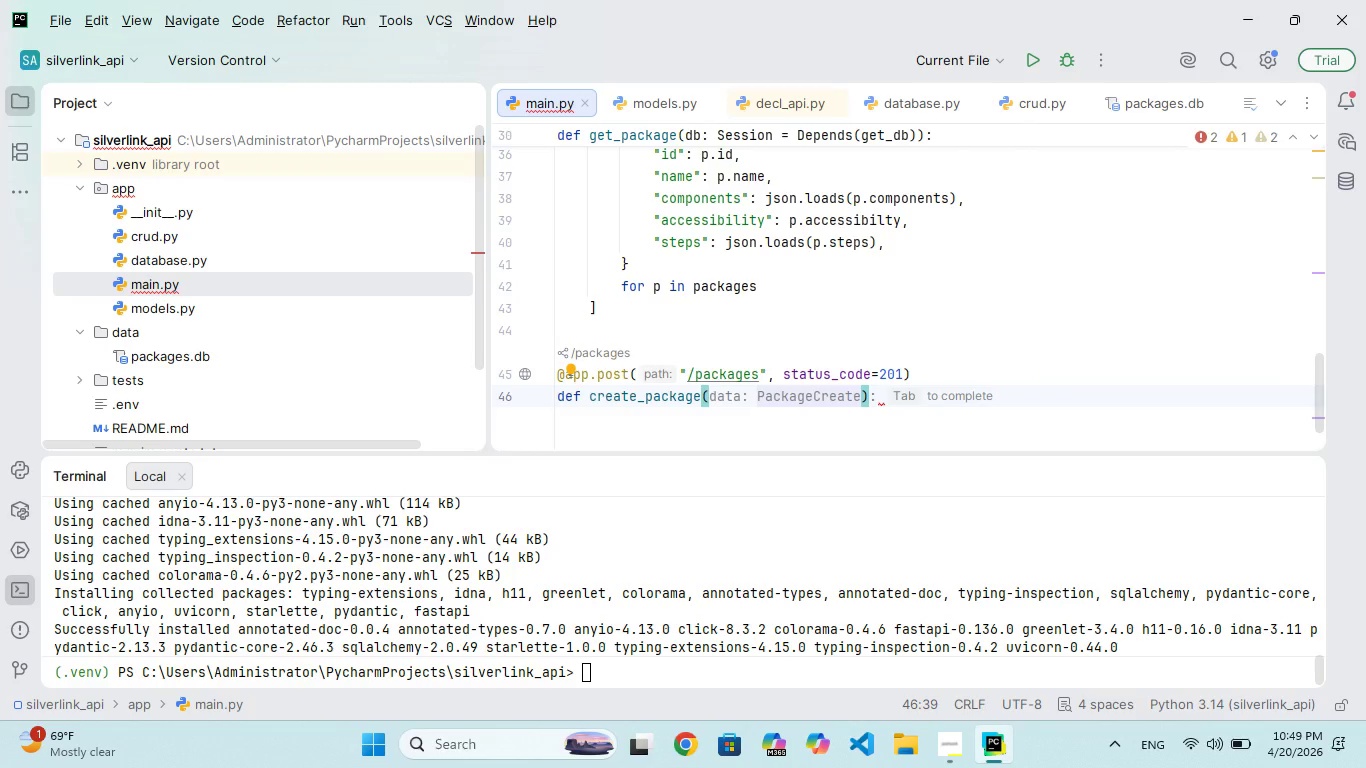 
key(Comma)
 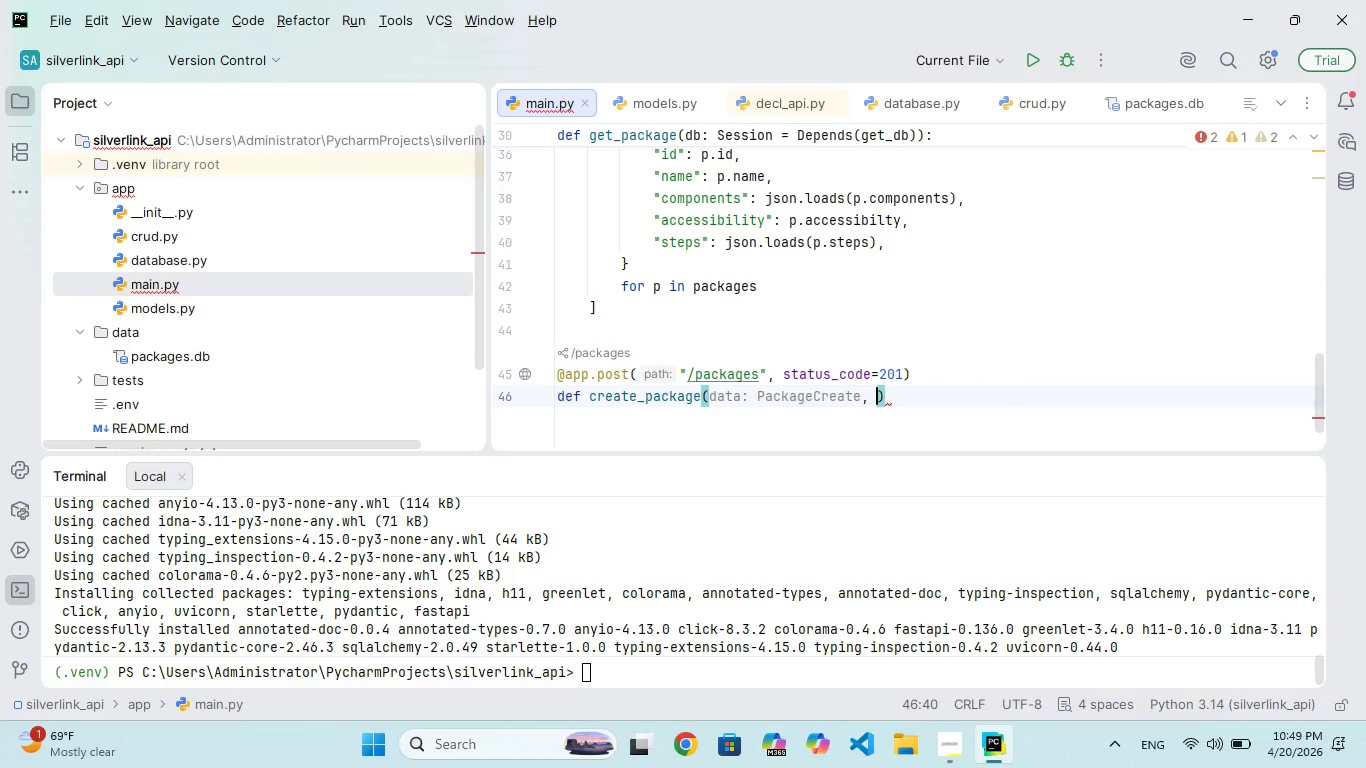 
key(Space)
 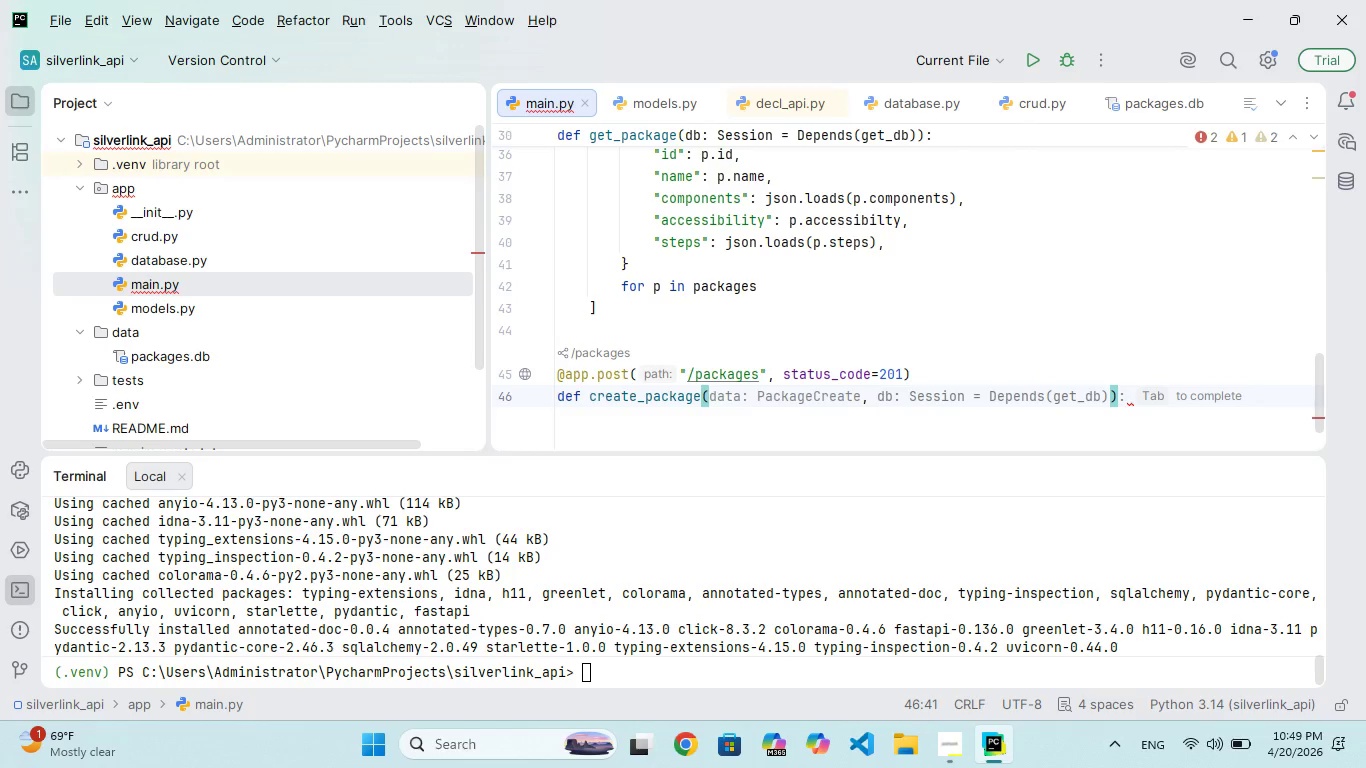 
hold_key(key=D, duration=0.34)
 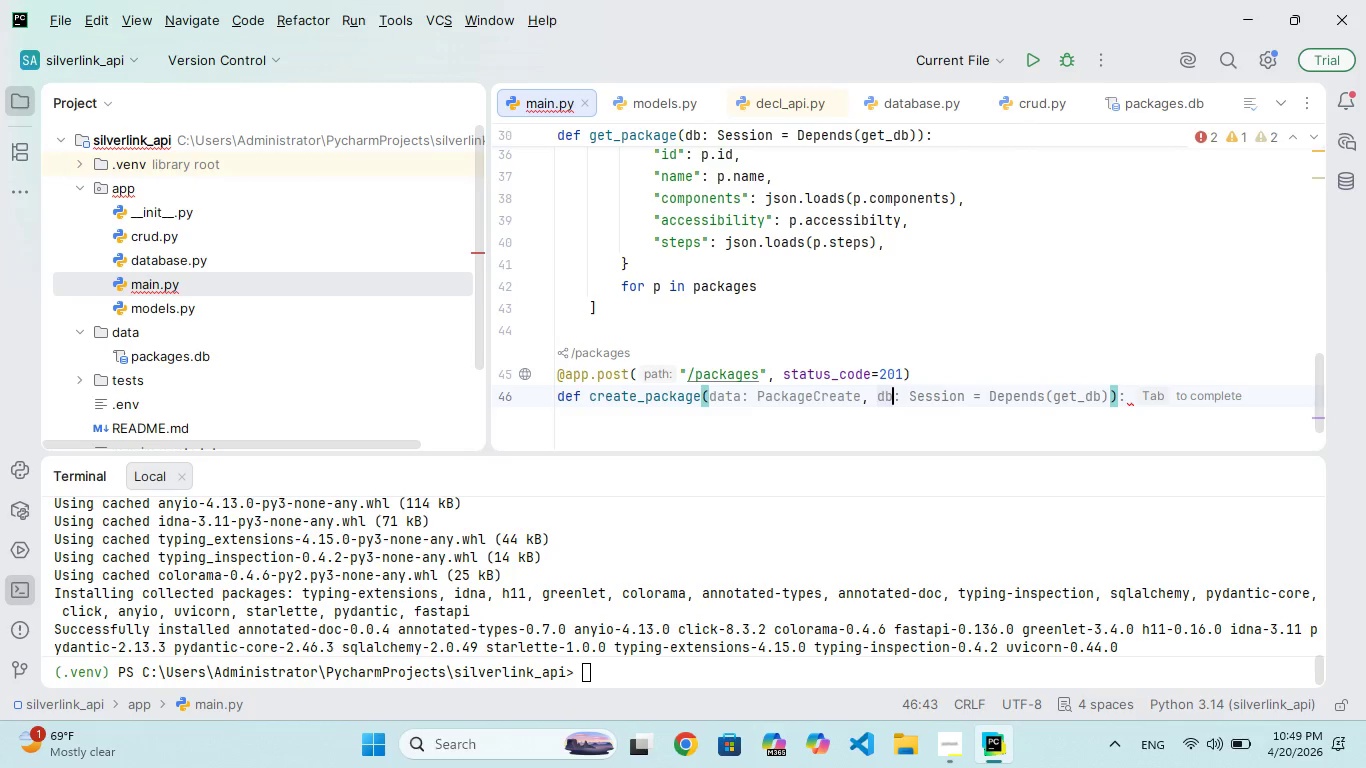 
hold_key(key=B, duration=0.31)
 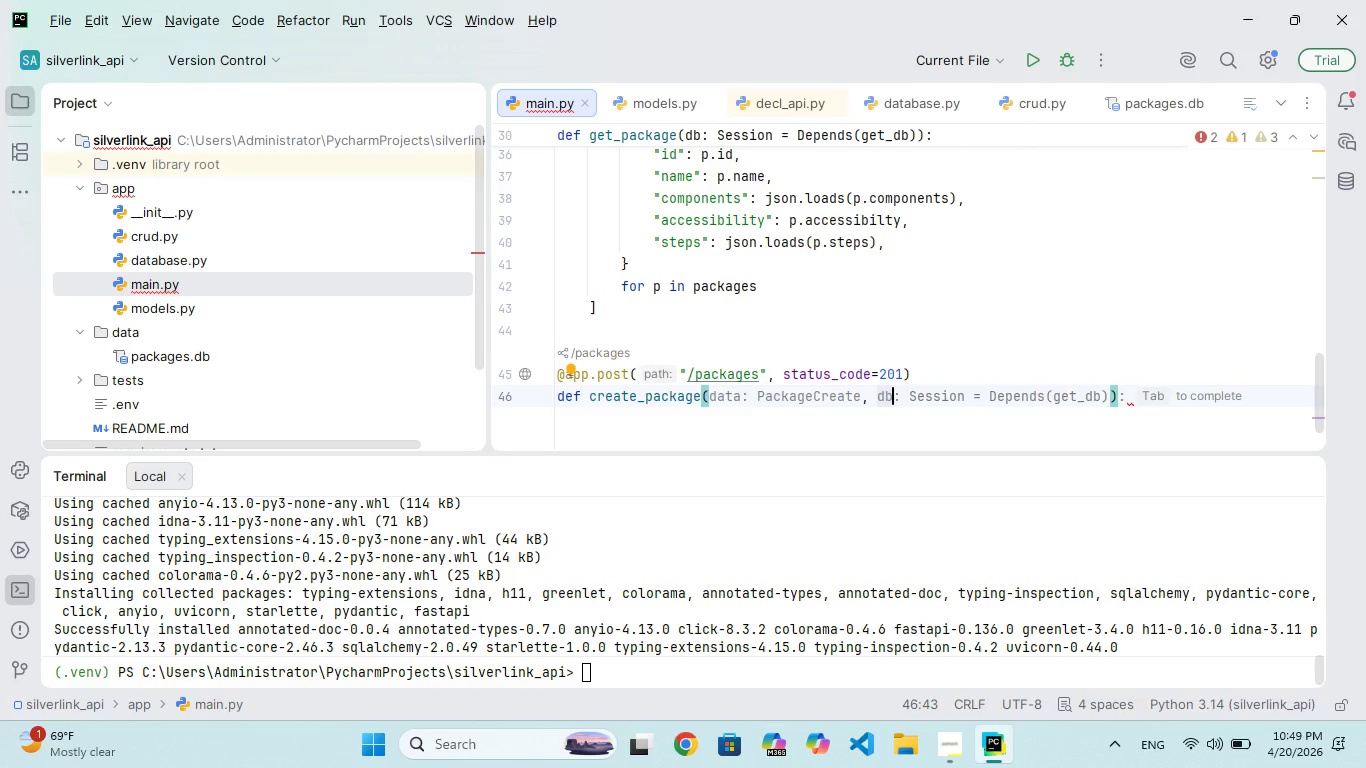 
wait(6.91)
 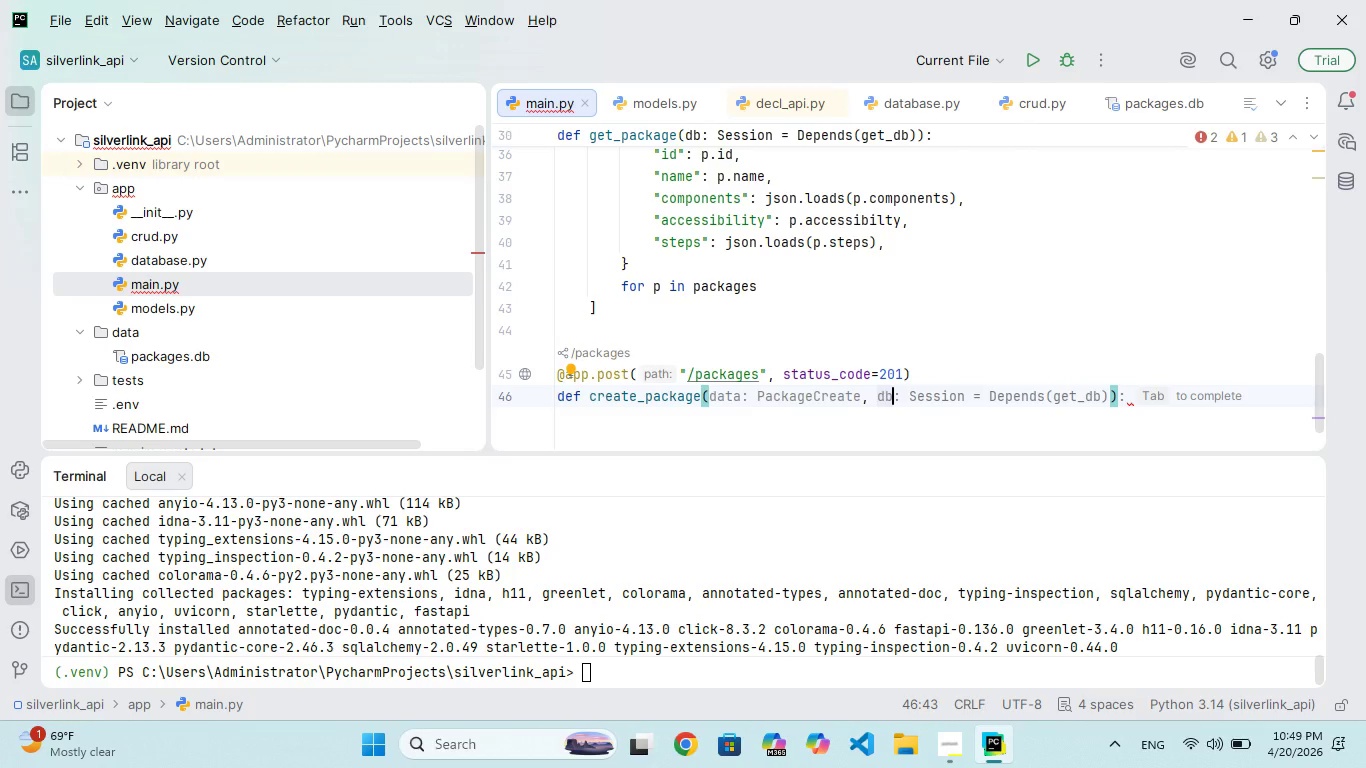 
type(:Session = Dep)
 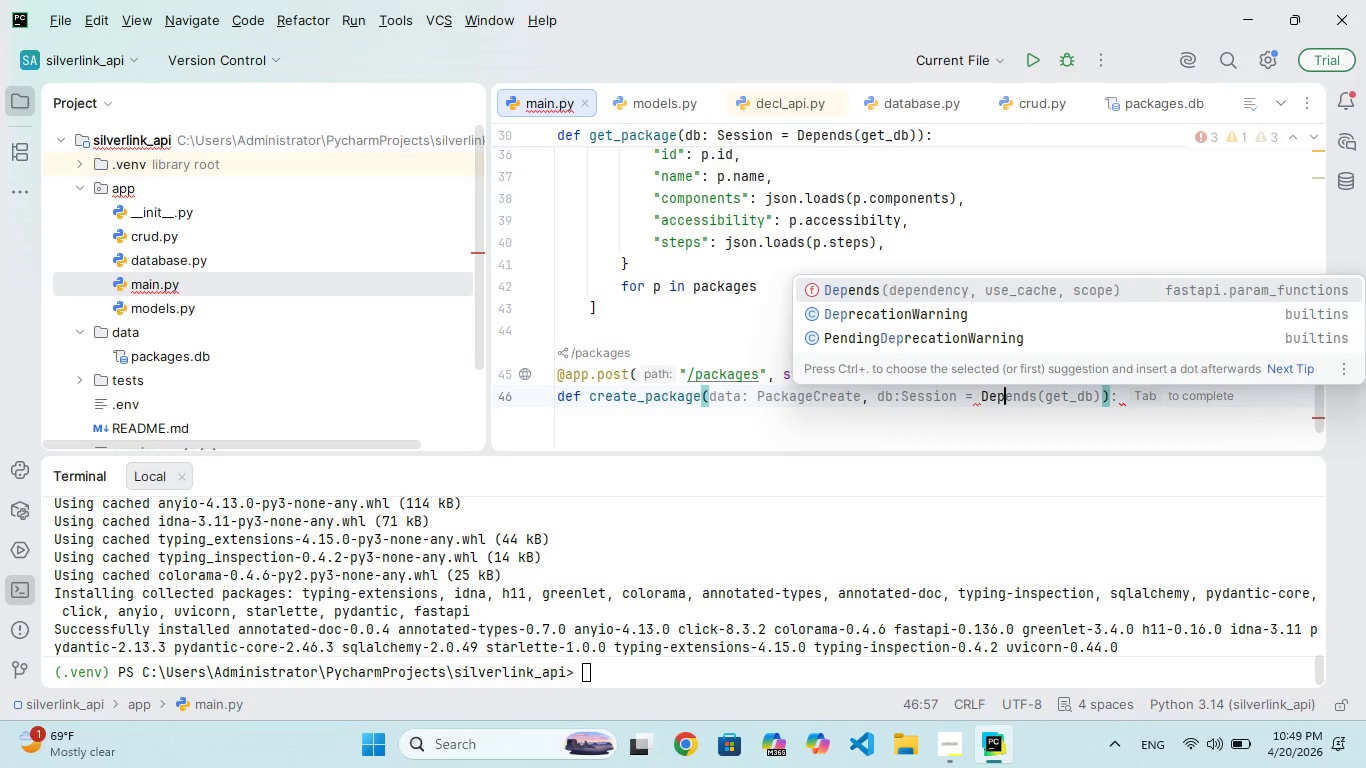 
key(Enter)
 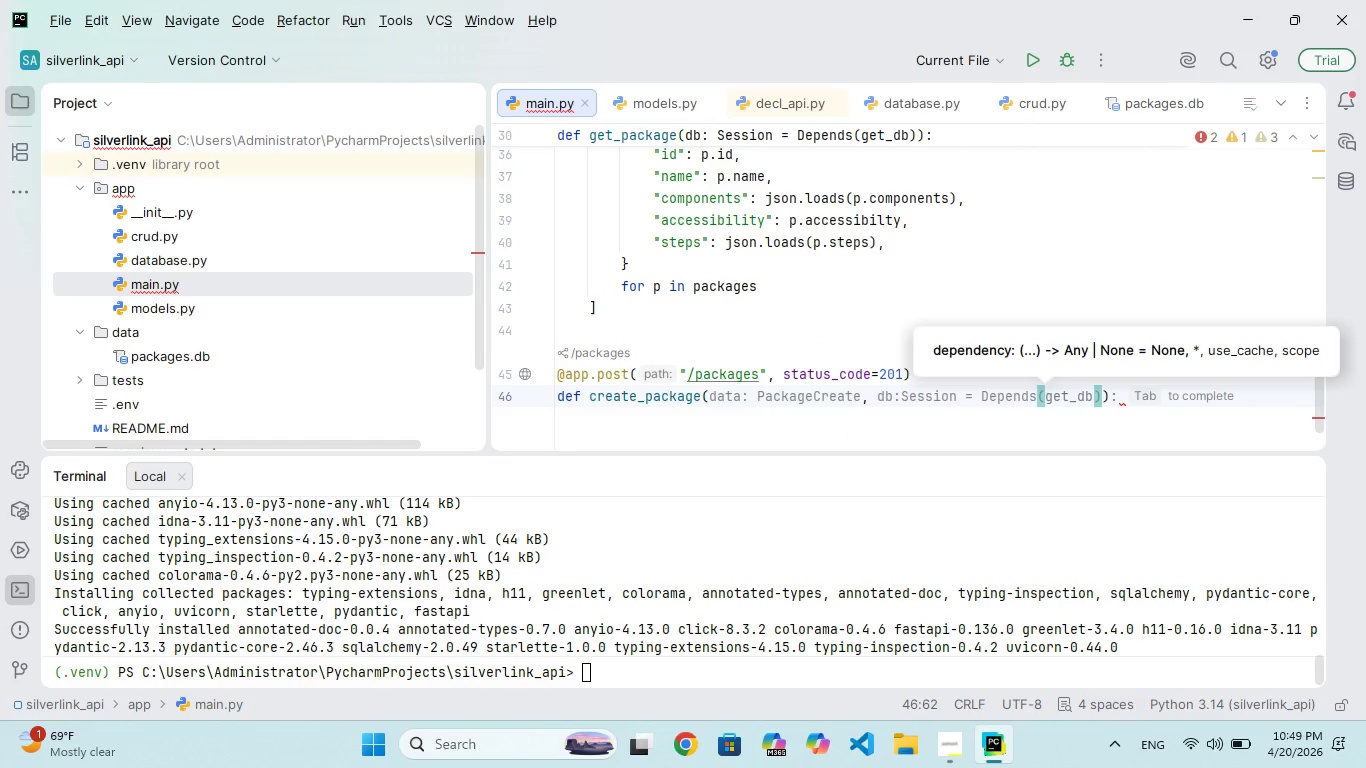 
type(get)
 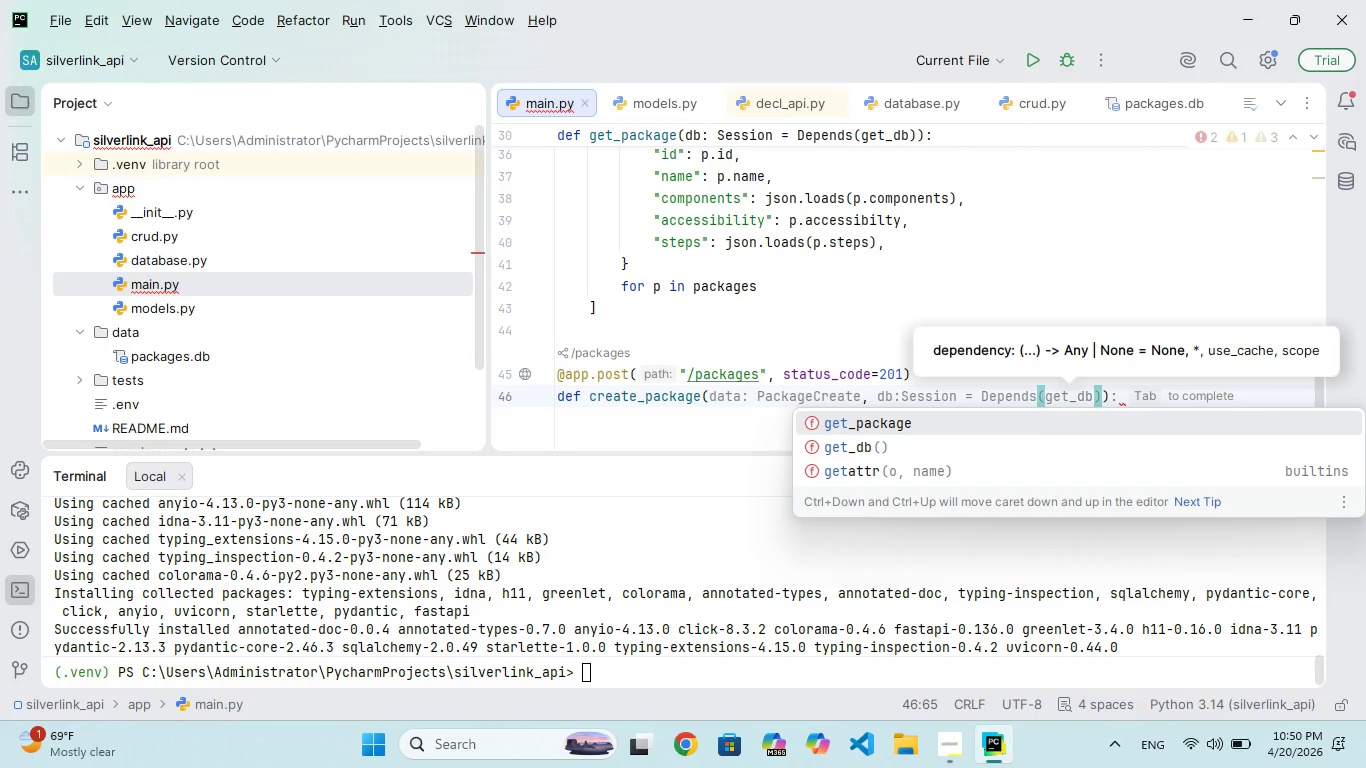 
type(_db)
 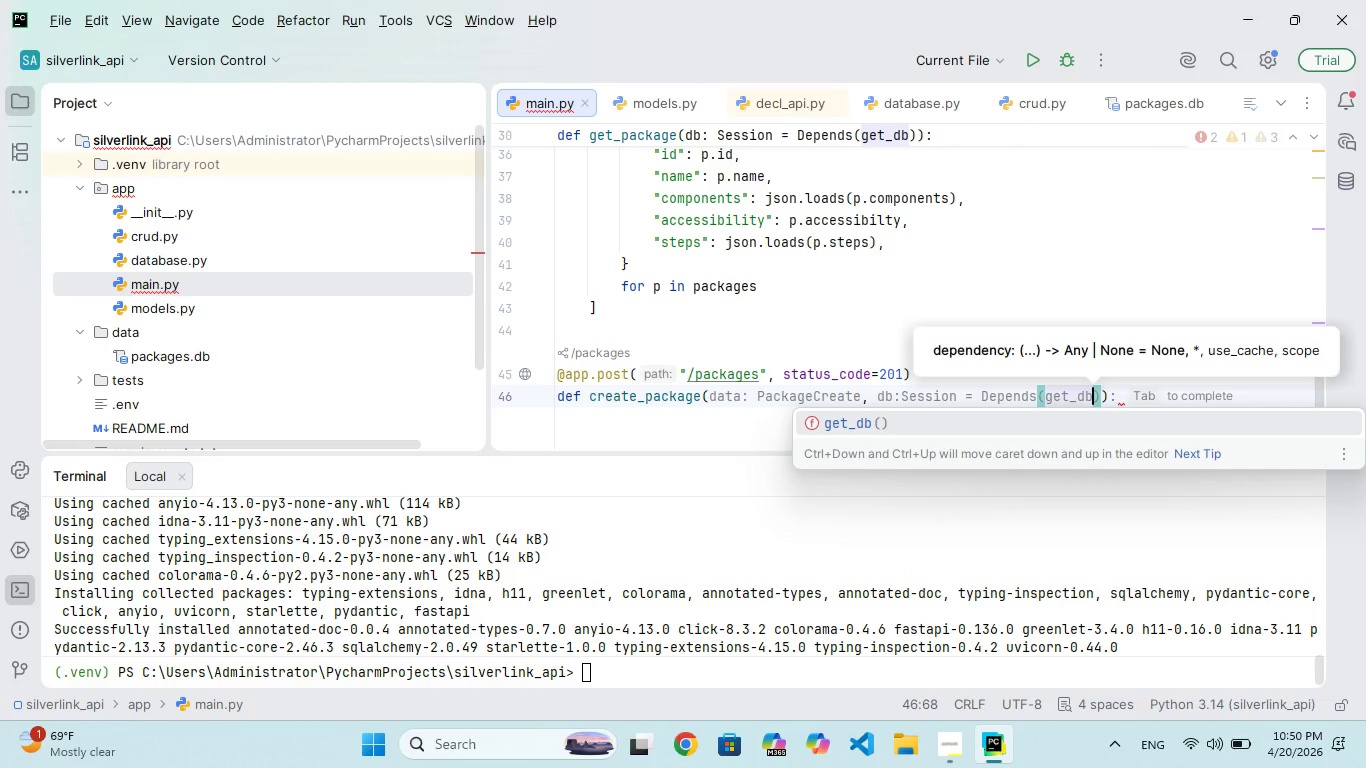 
key(ArrowRight)
 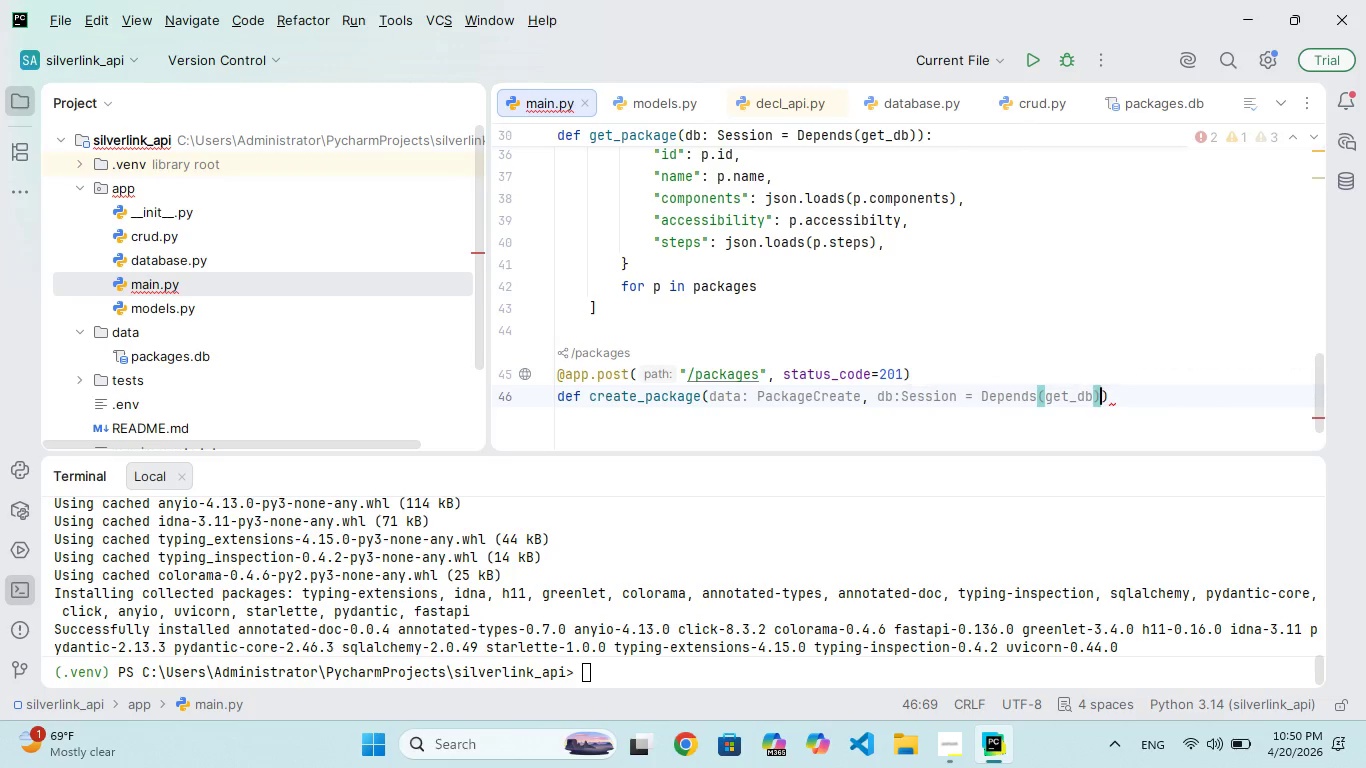 
key(ArrowRight)
 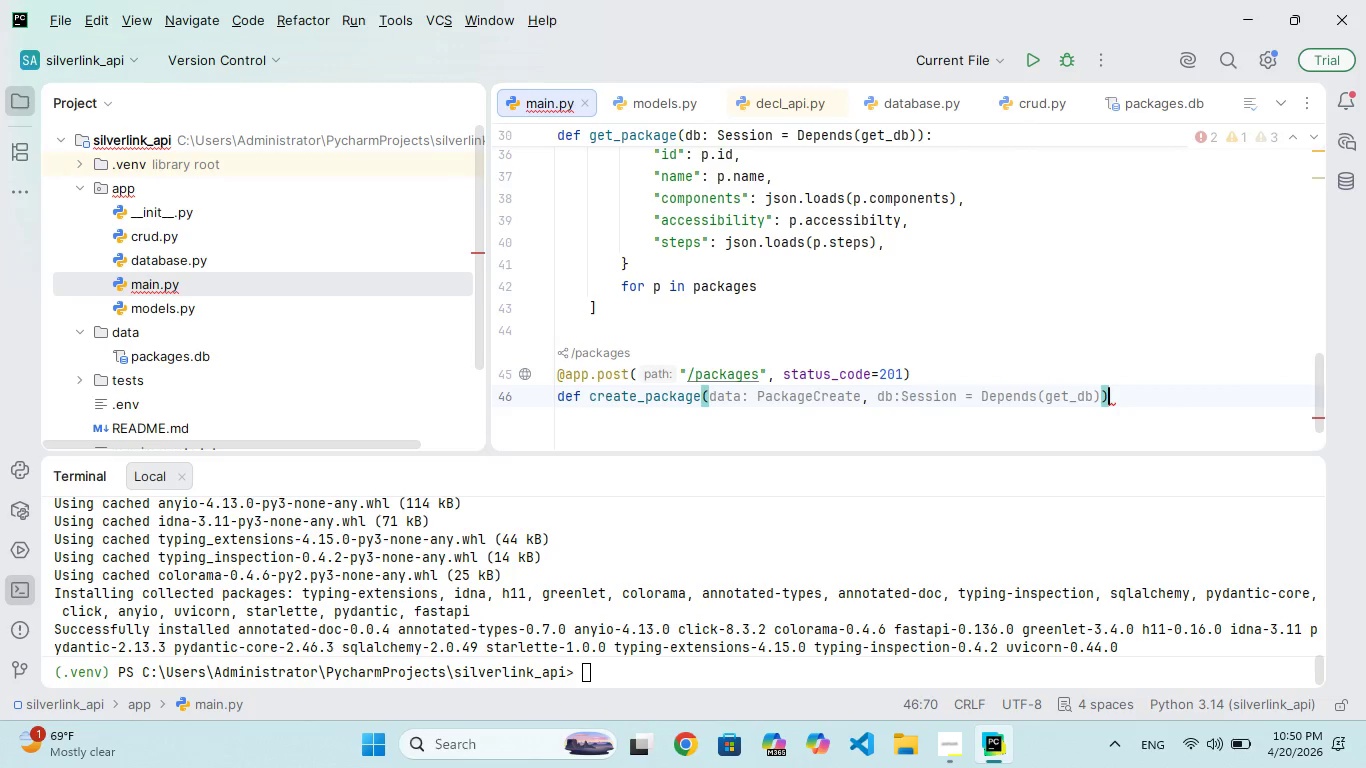 
key(Shift+Semicolon)
 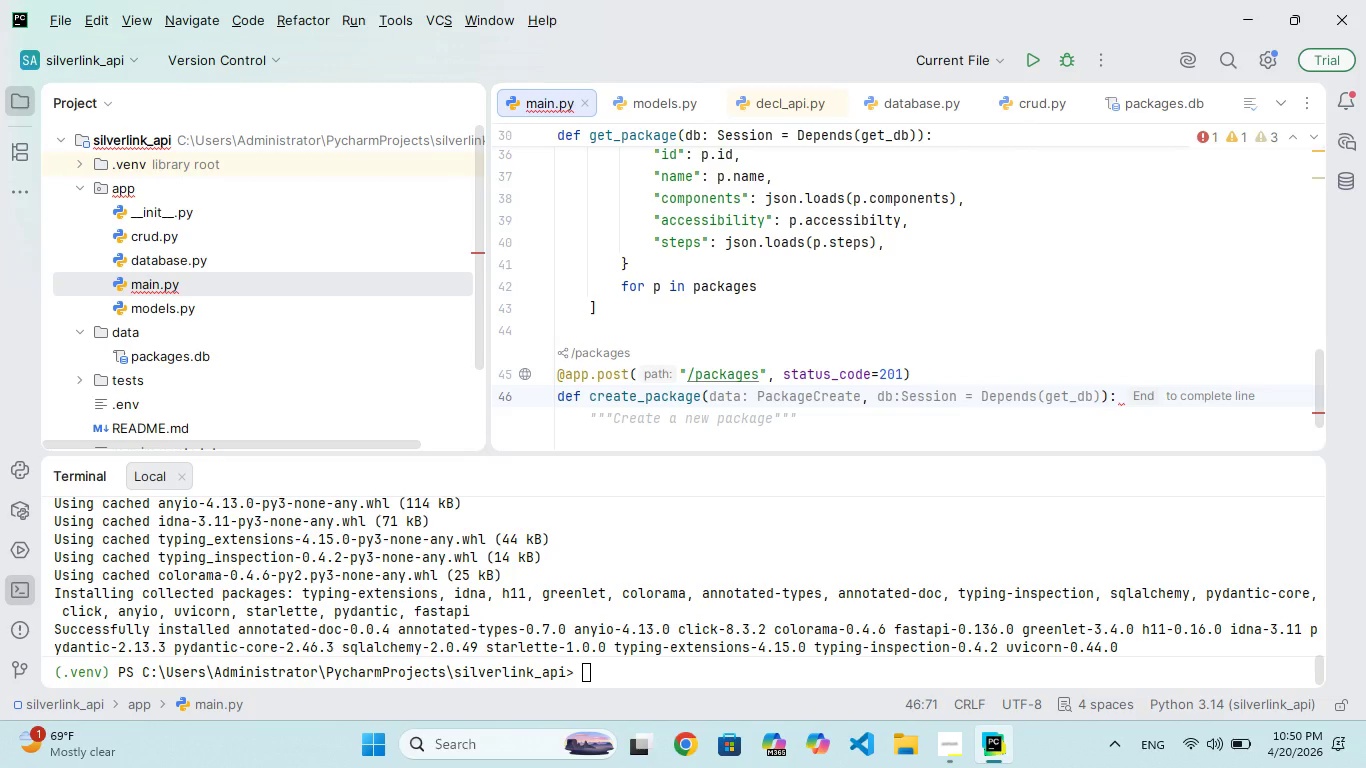 
key(Enter)
 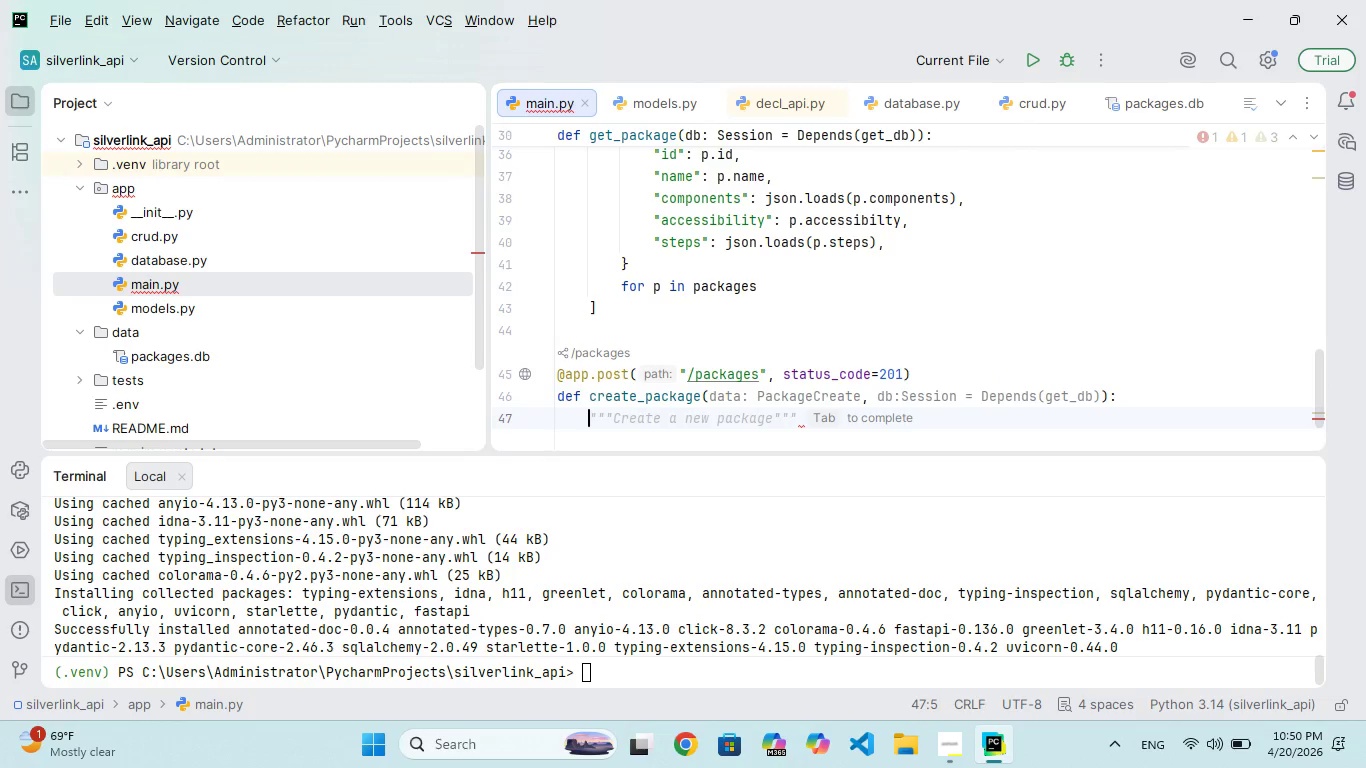 
type("""Crete a custm pckage)
 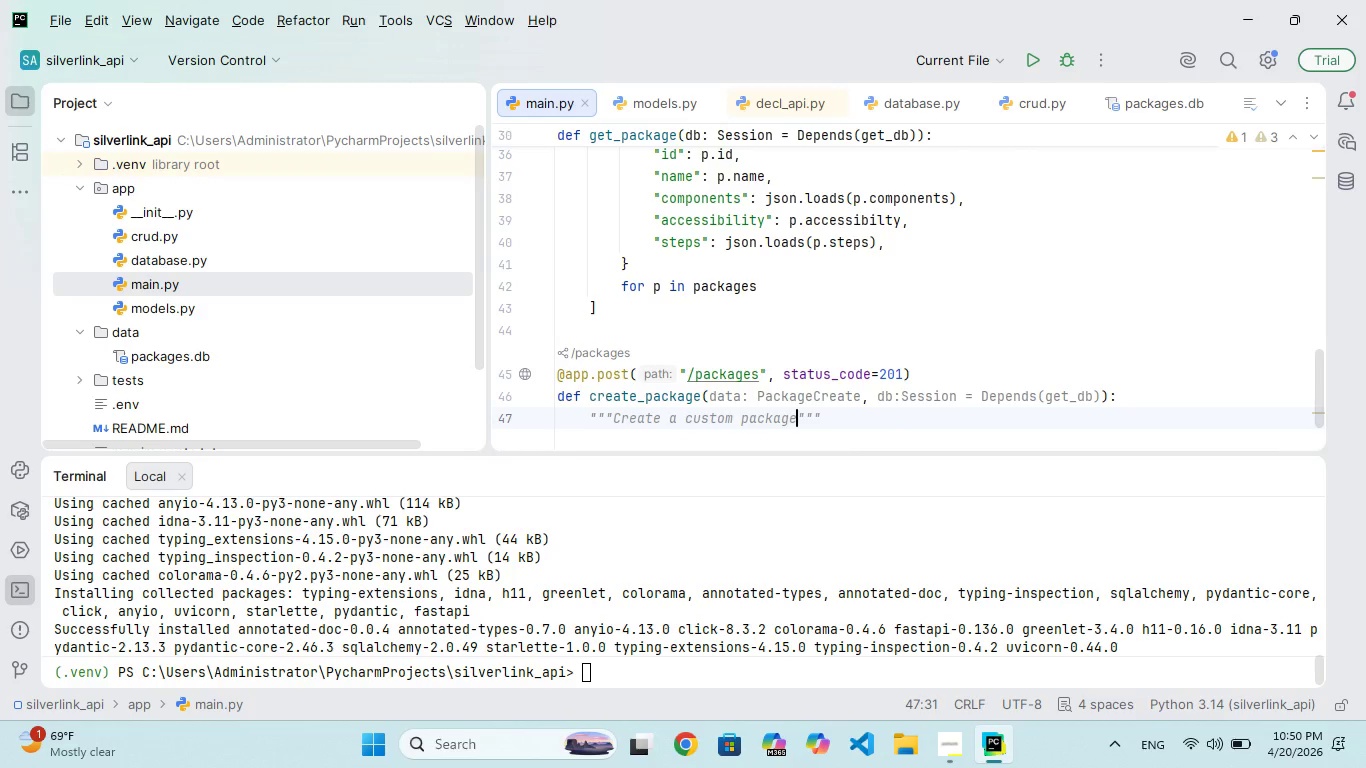 
hold_key(key=O, duration=0.39)
 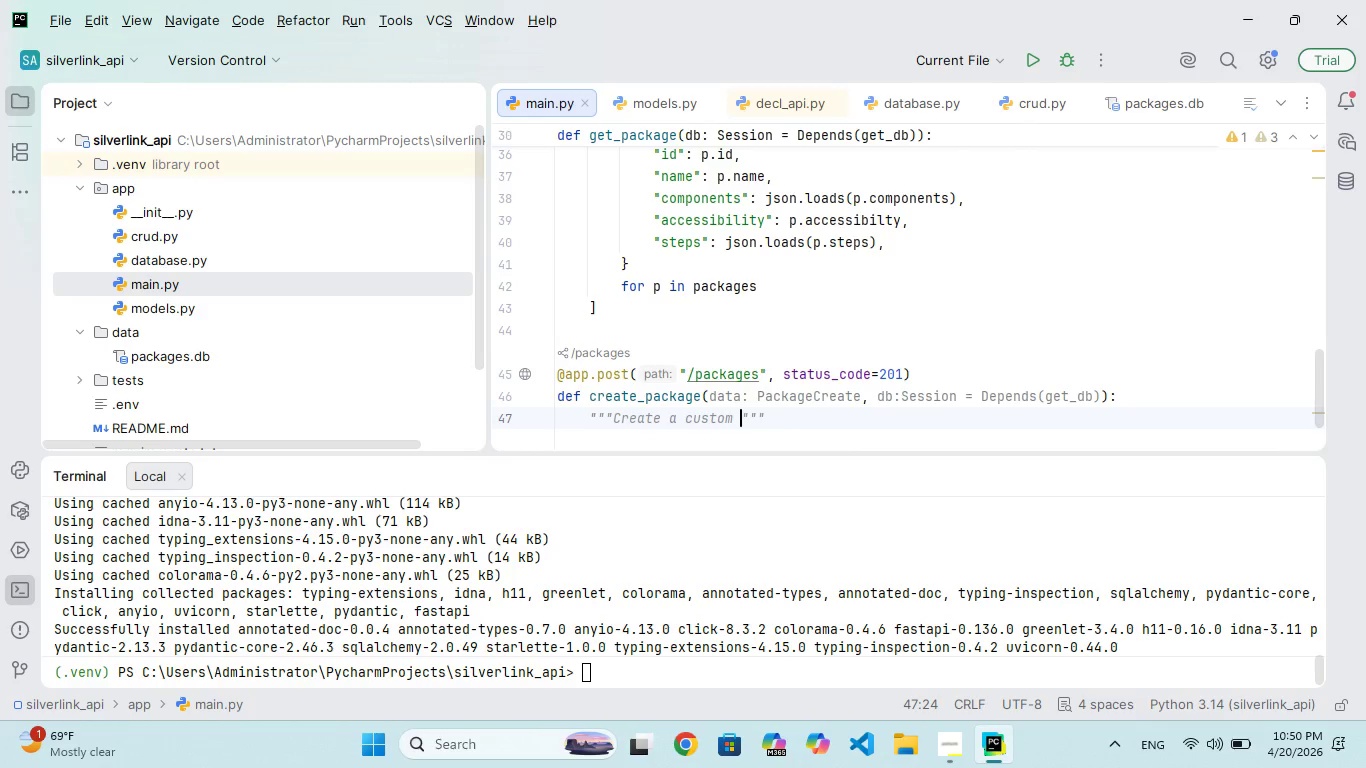 
hold_key(key=ArrowRight, duration=0.86)
 